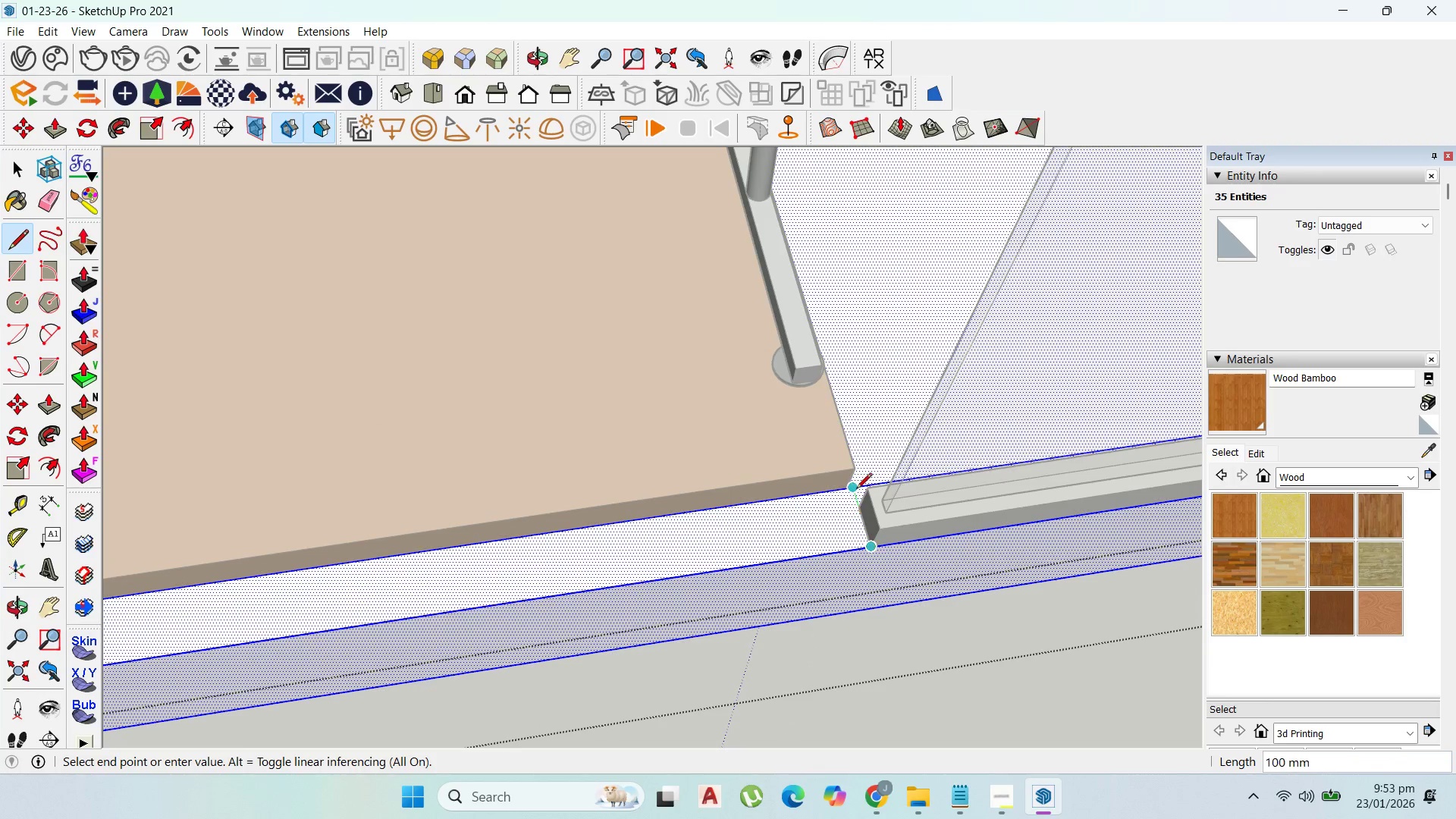 
left_click([855, 489])
 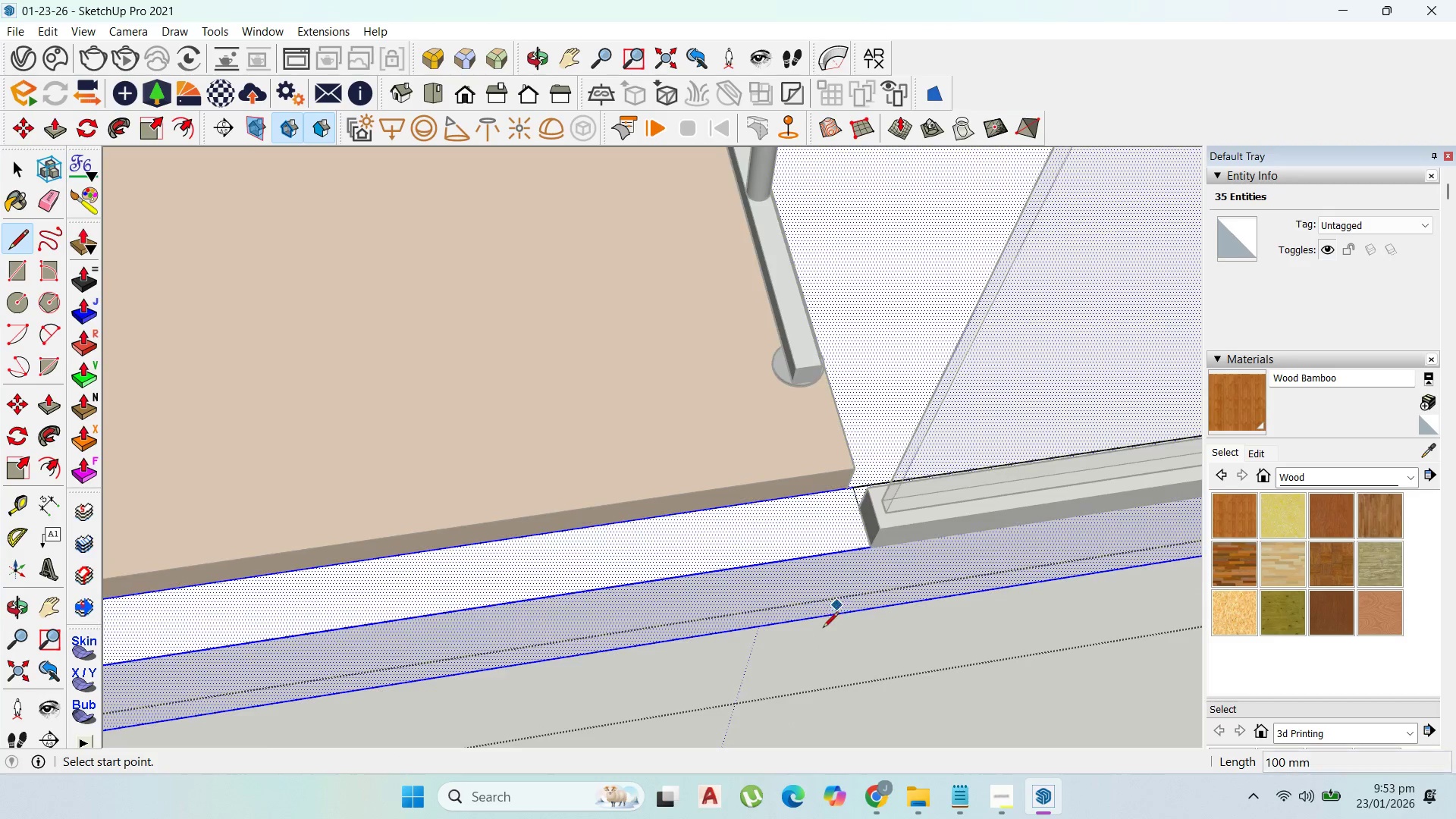 
scroll: coordinate [703, 437], scroll_direction: up, amount: 11.0
 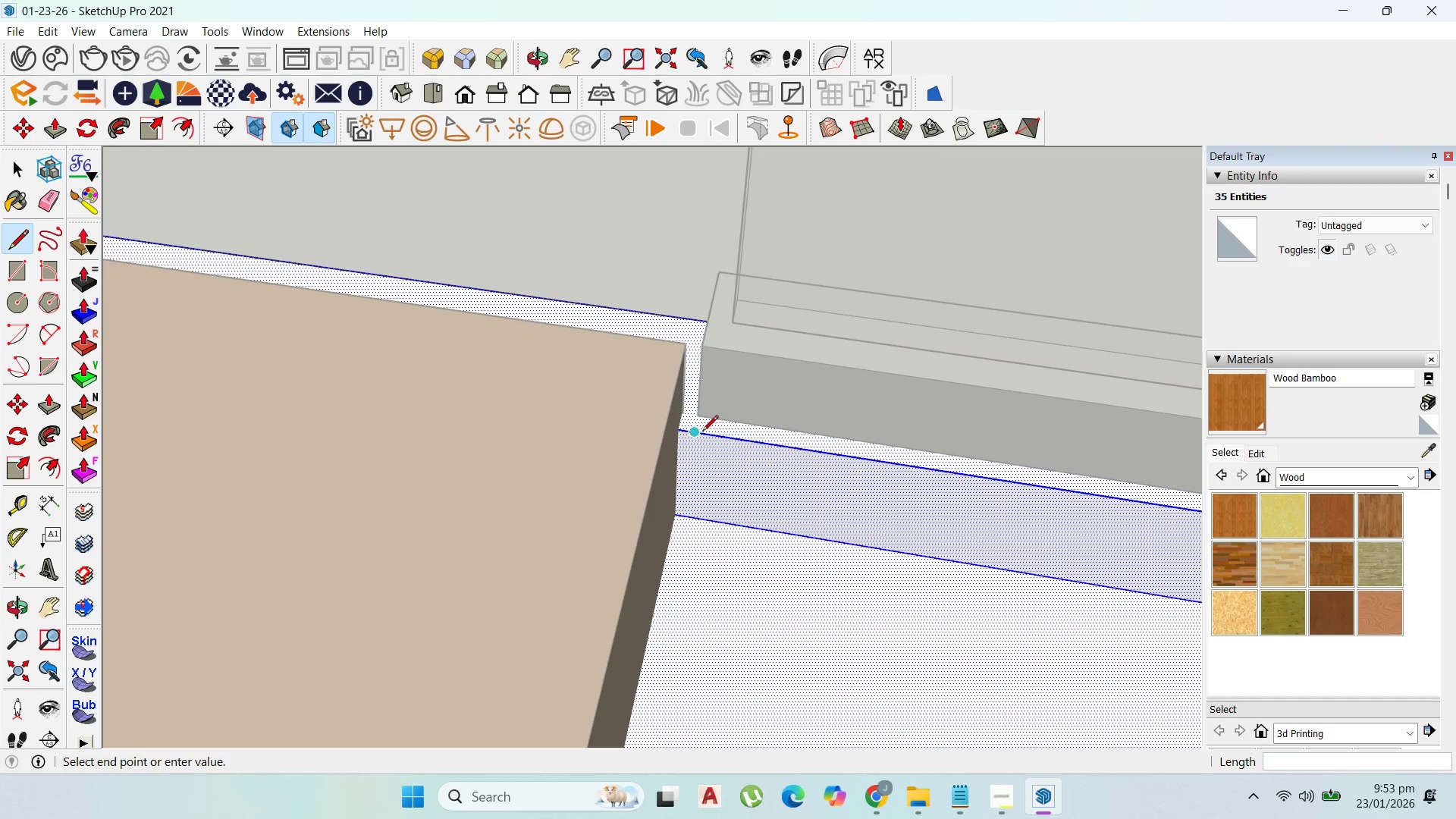 
left_click([702, 432])
 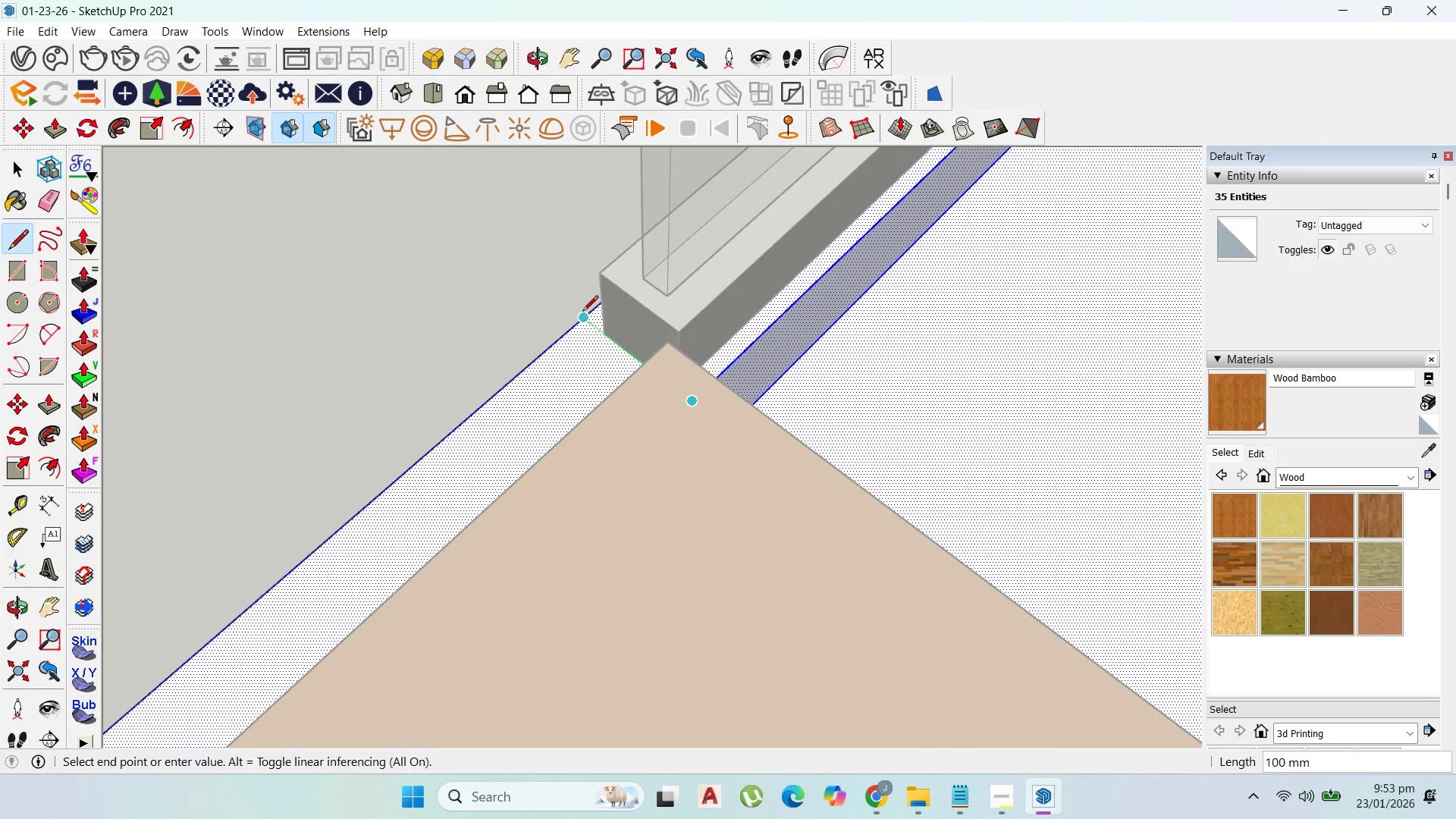 
left_click([581, 313])
 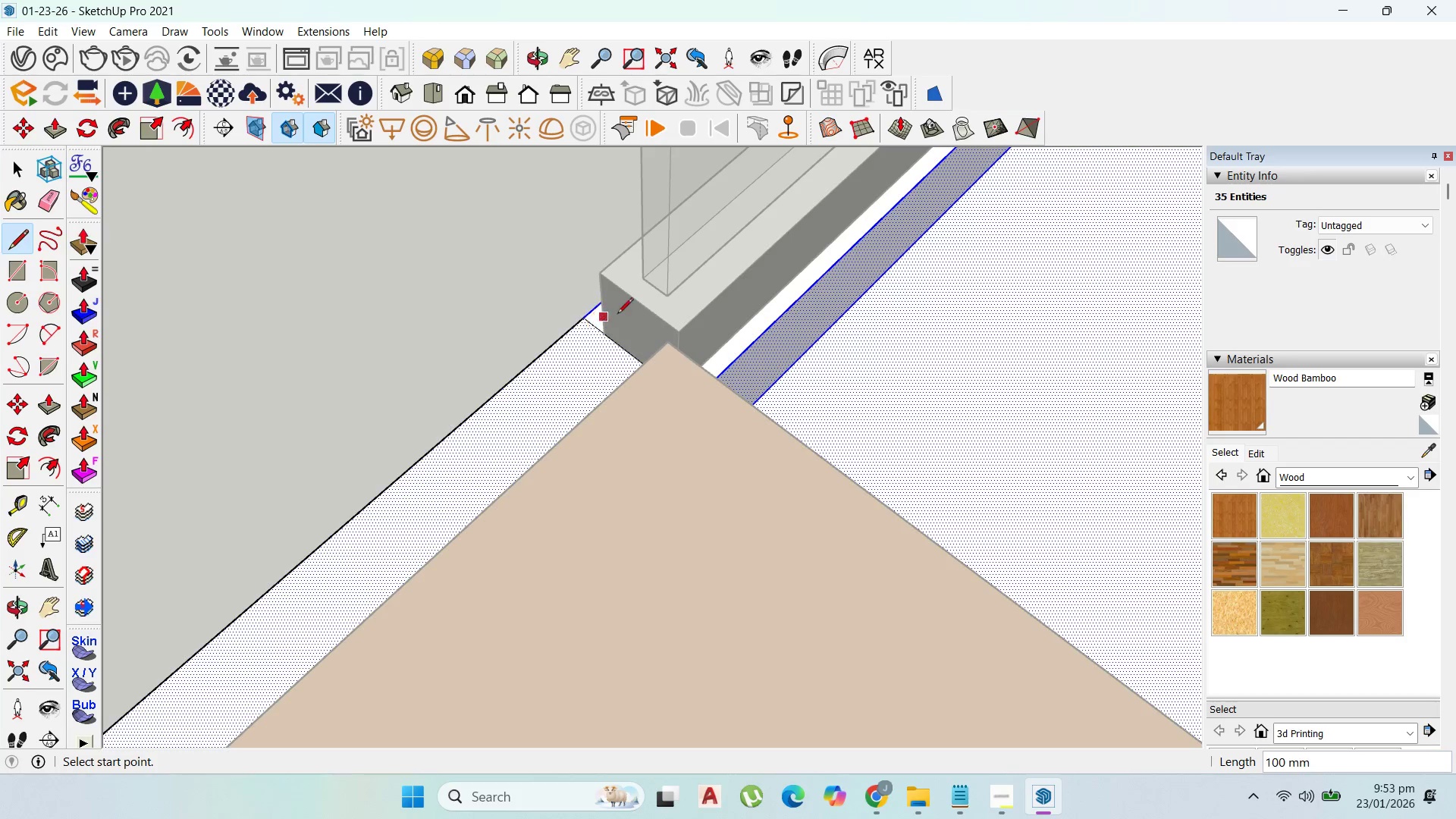 
key(P)
 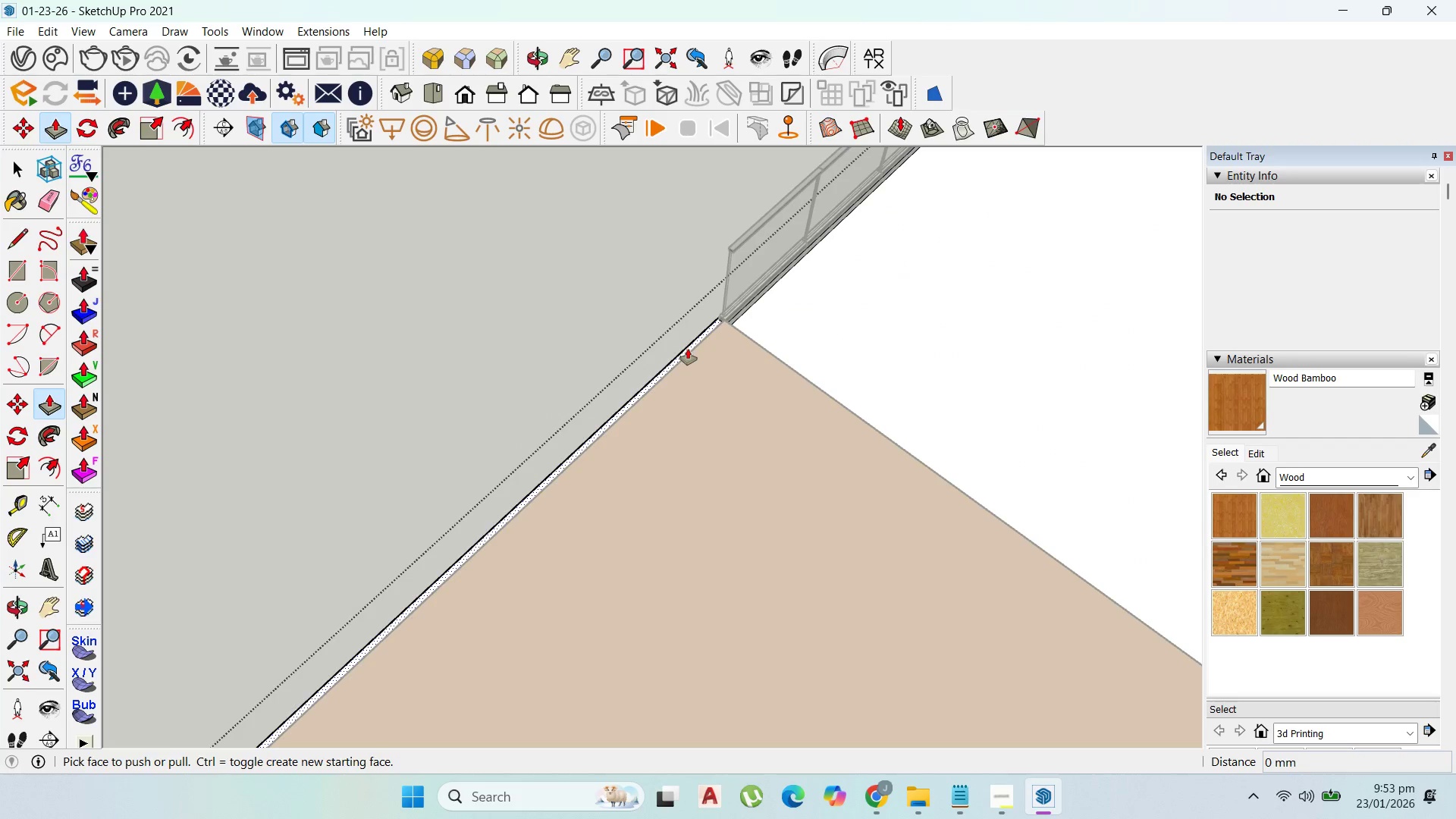 
scroll: coordinate [725, 325], scroll_direction: down, amount: 29.0
 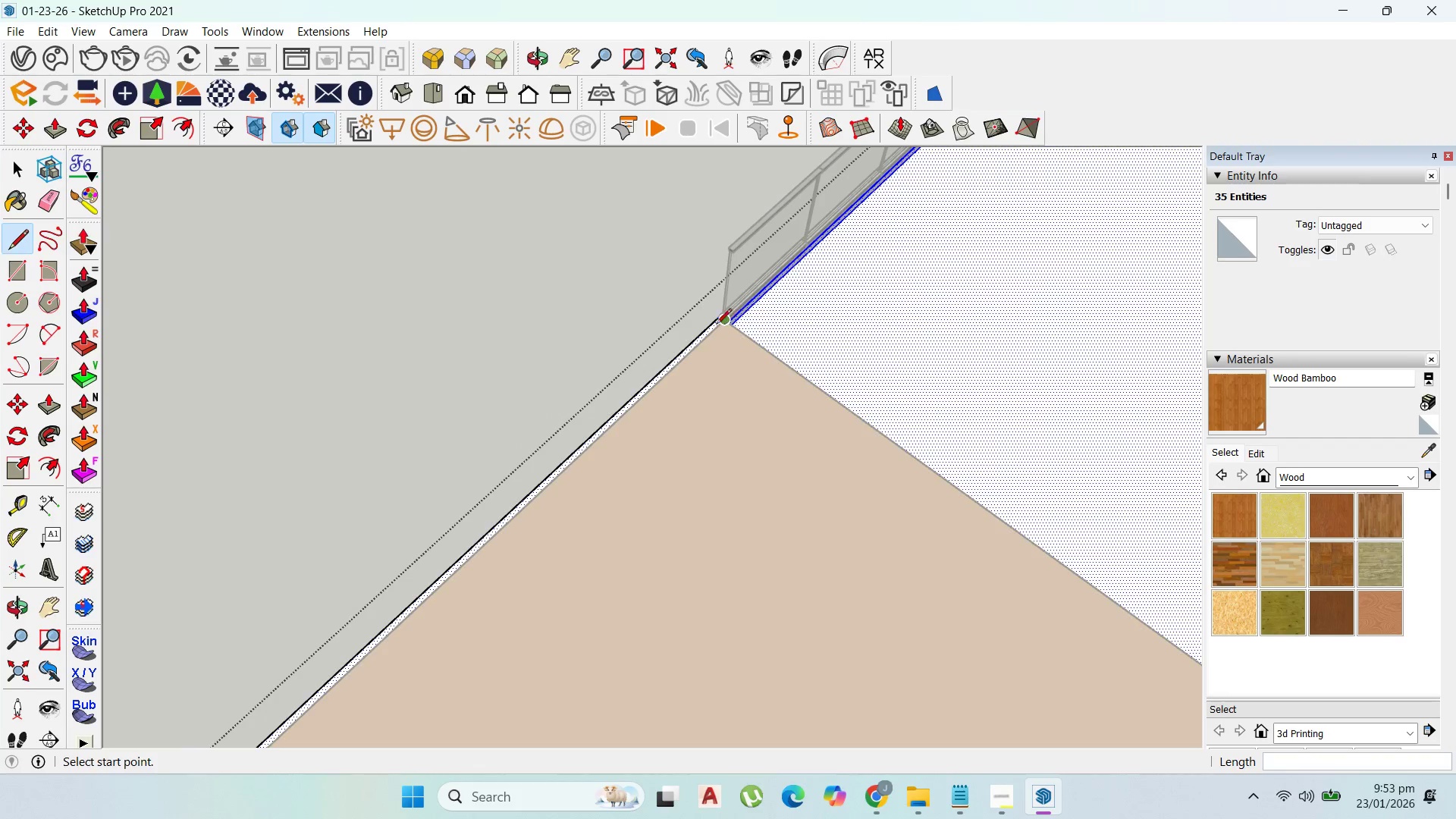 
left_click([688, 349])
 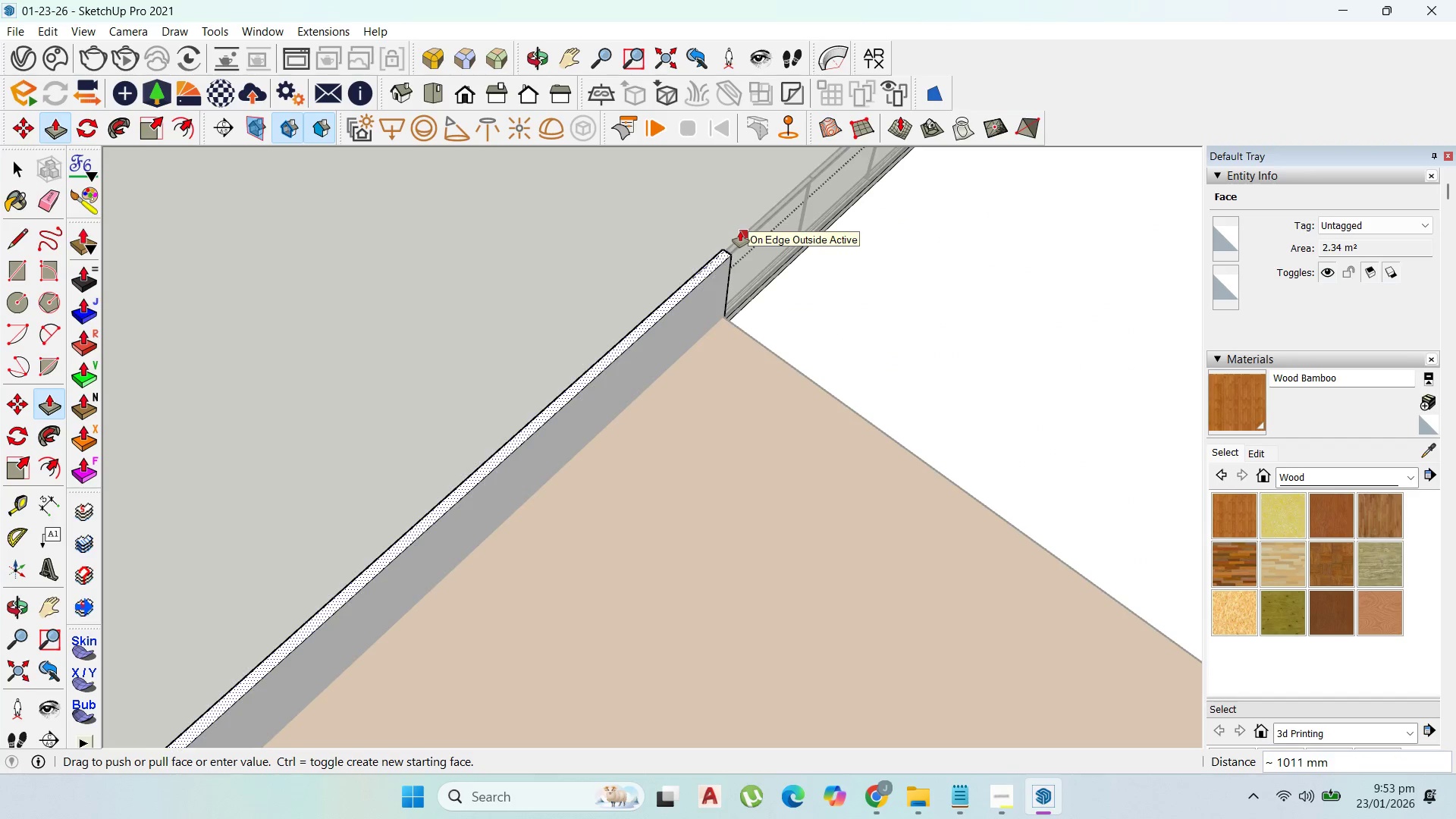 
type(200)
 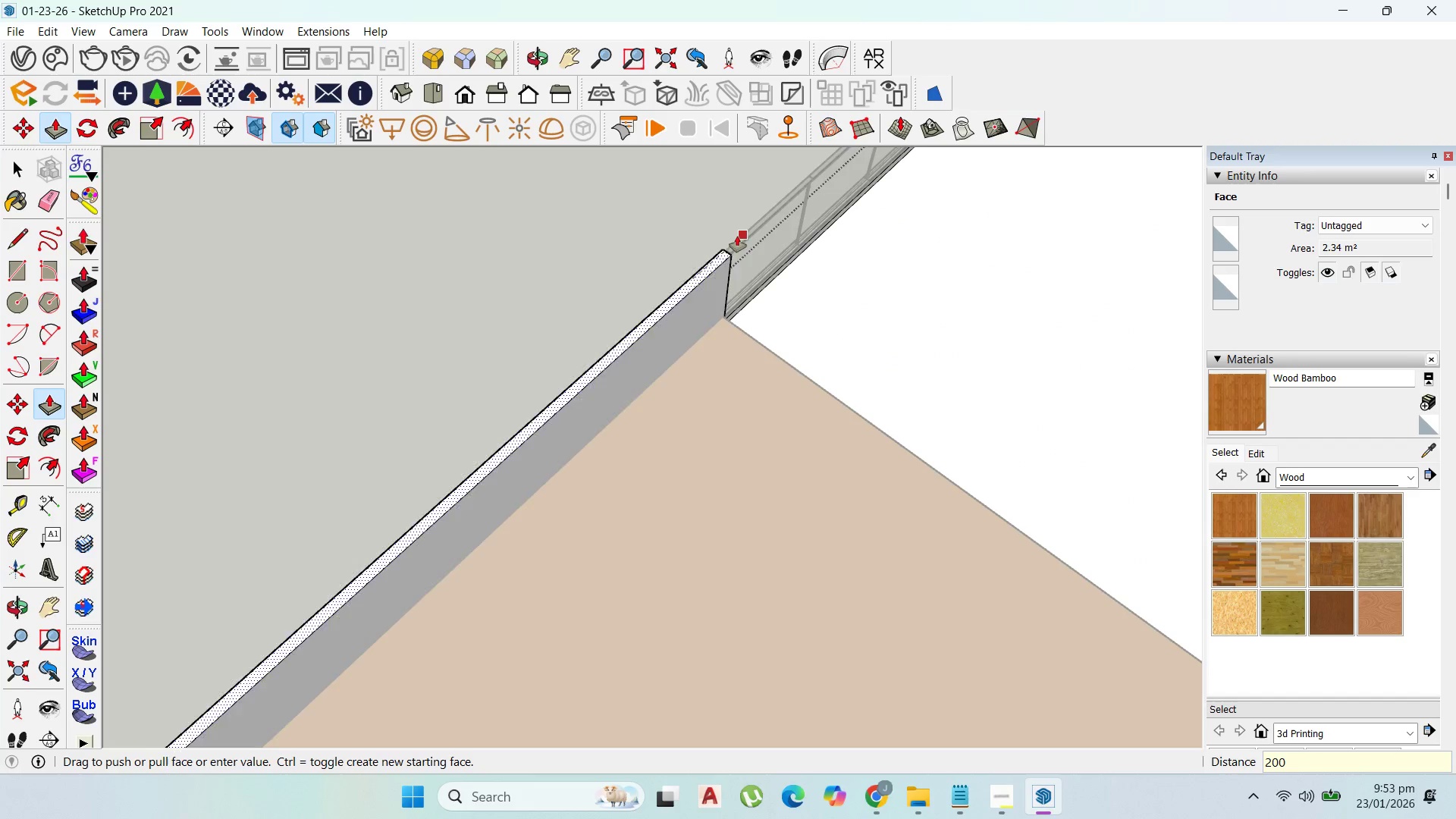 
key(Enter)
 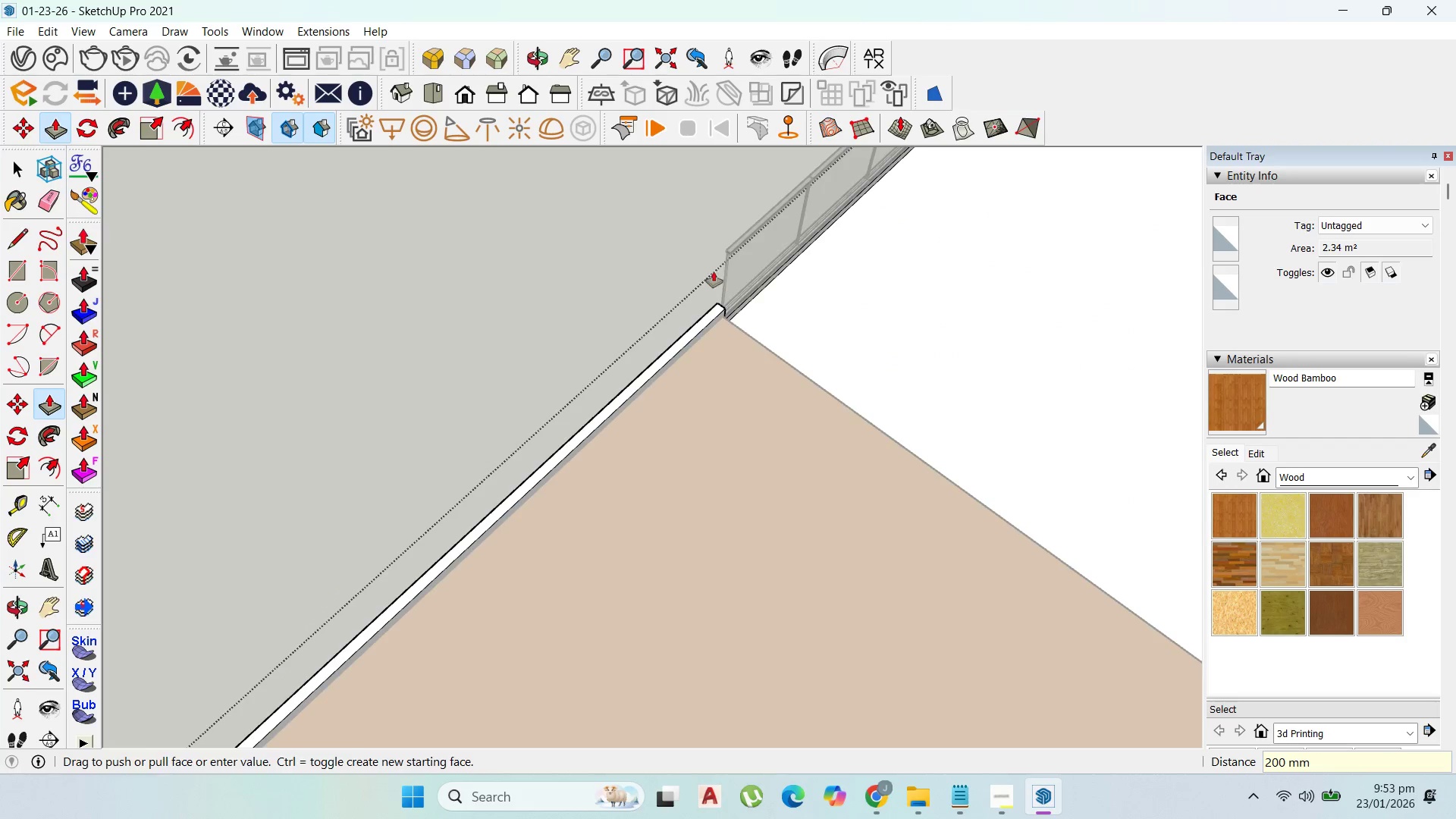 
scroll: coordinate [709, 272], scroll_direction: down, amount: 2.0
 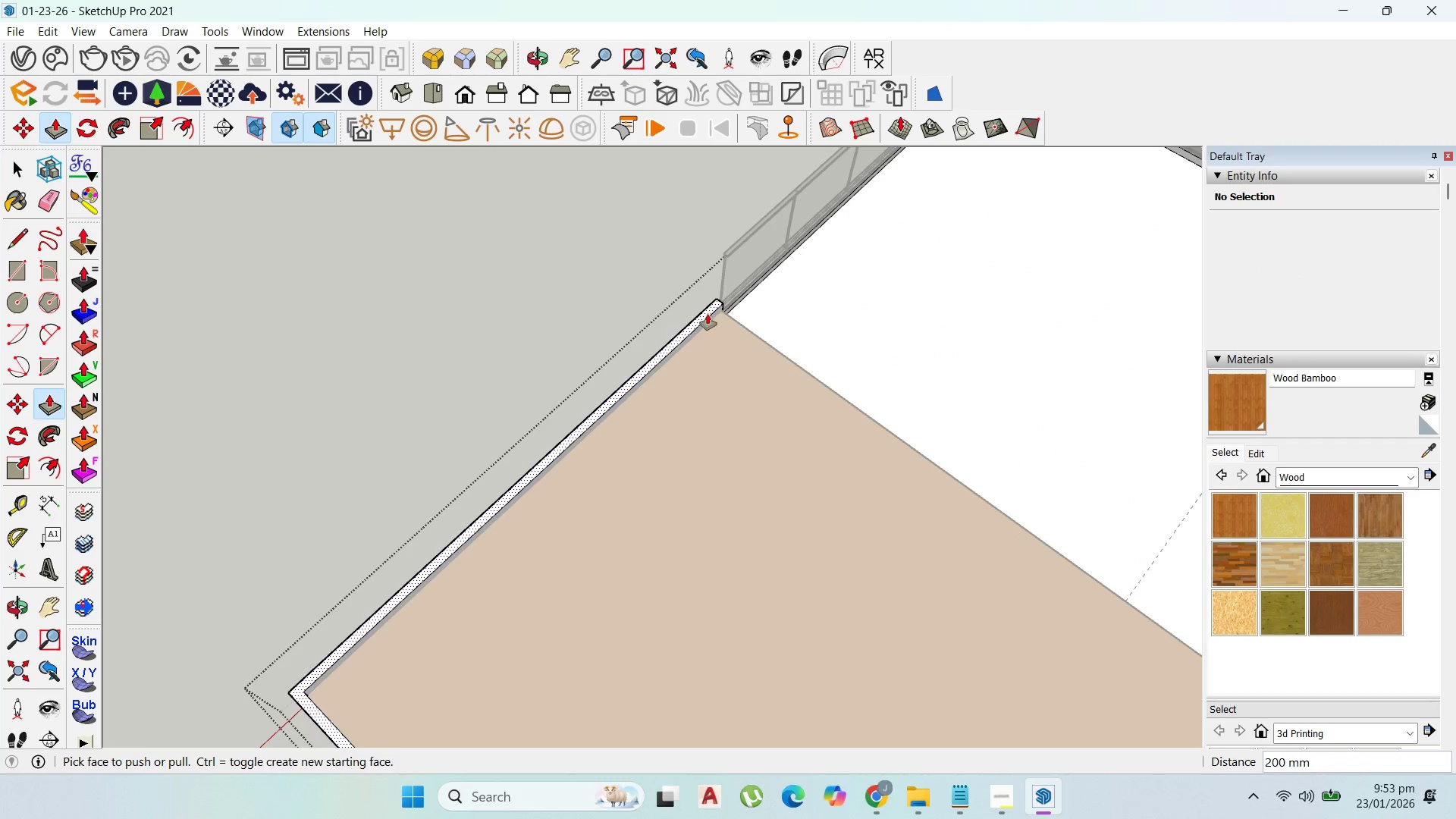 
key(Control+Z)
 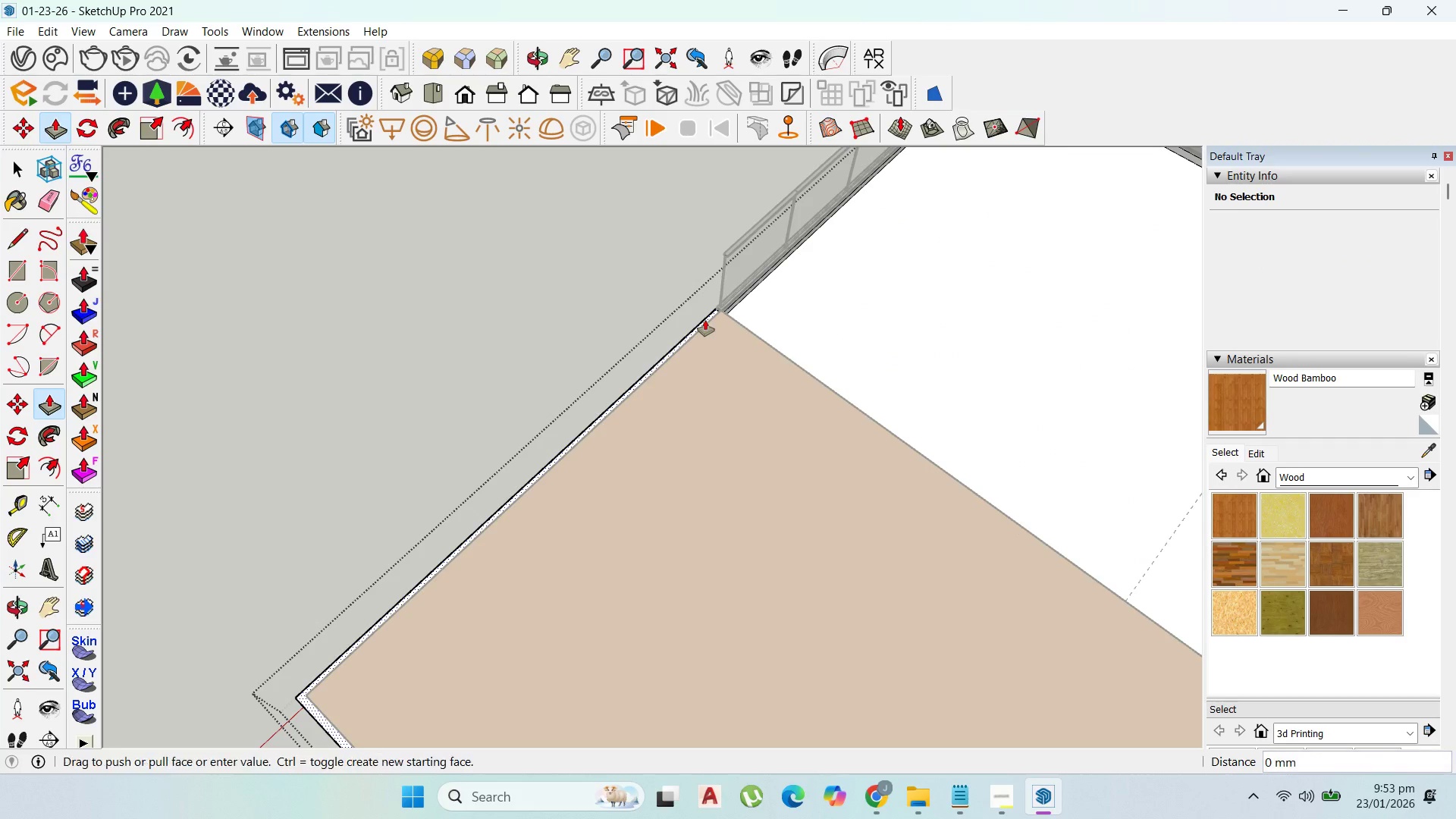 
left_click_drag(start_coordinate=[705, 320], to_coordinate=[706, 274])
 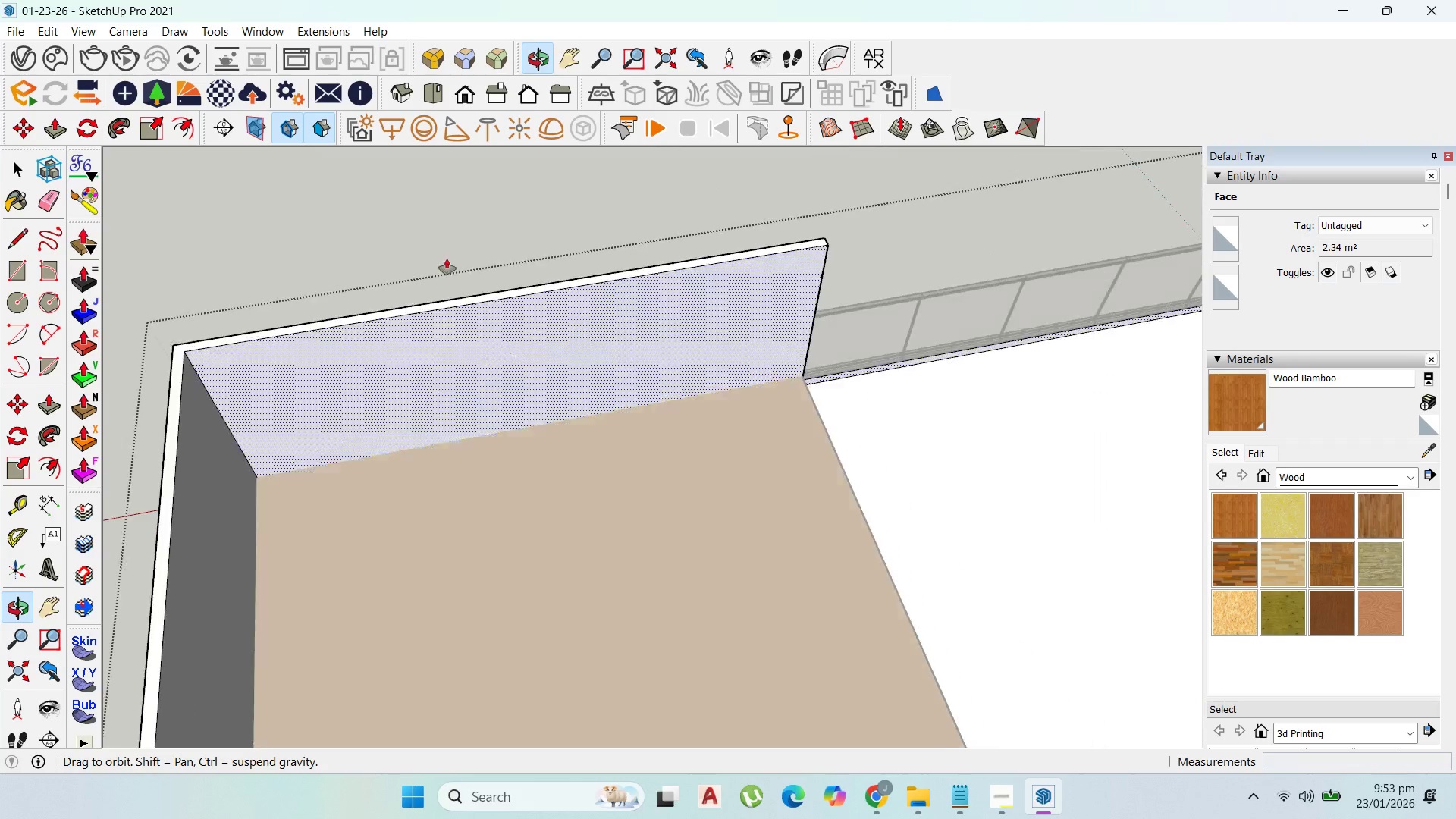 
type(3)
key(Backspace)
type(2-)
key(Backspace)
type(000)
 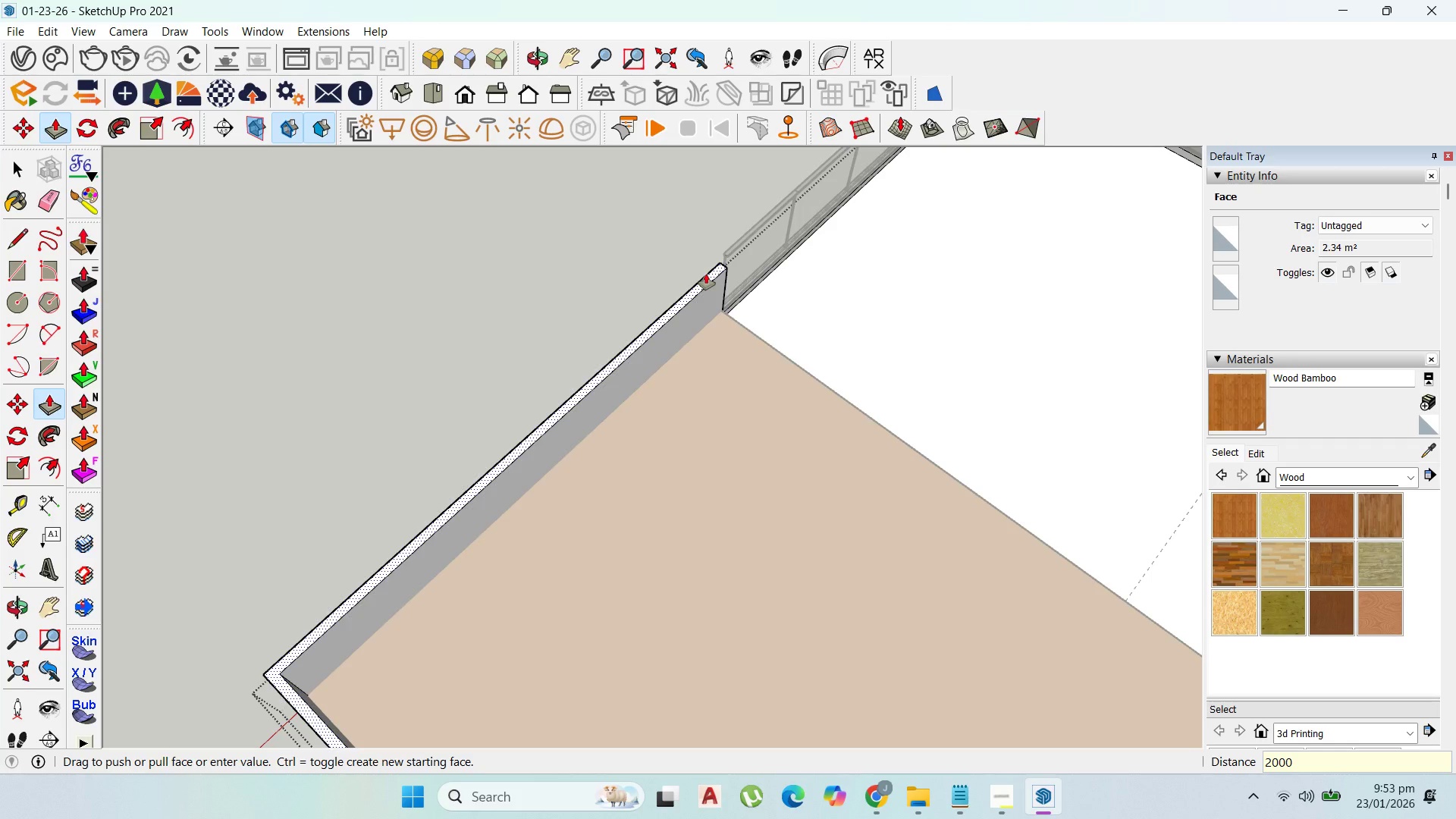 
key(Enter)
 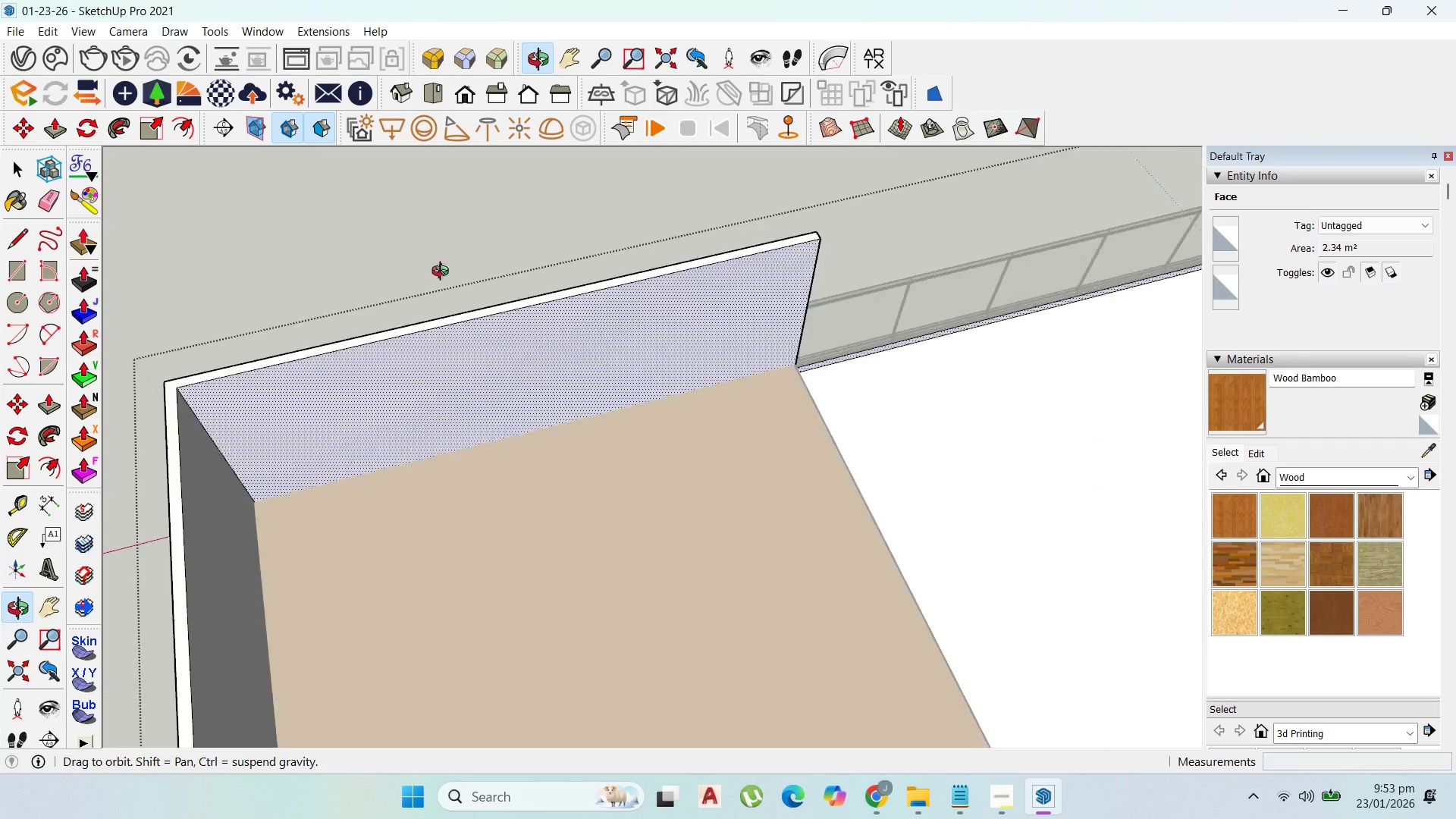 
key(Escape)
 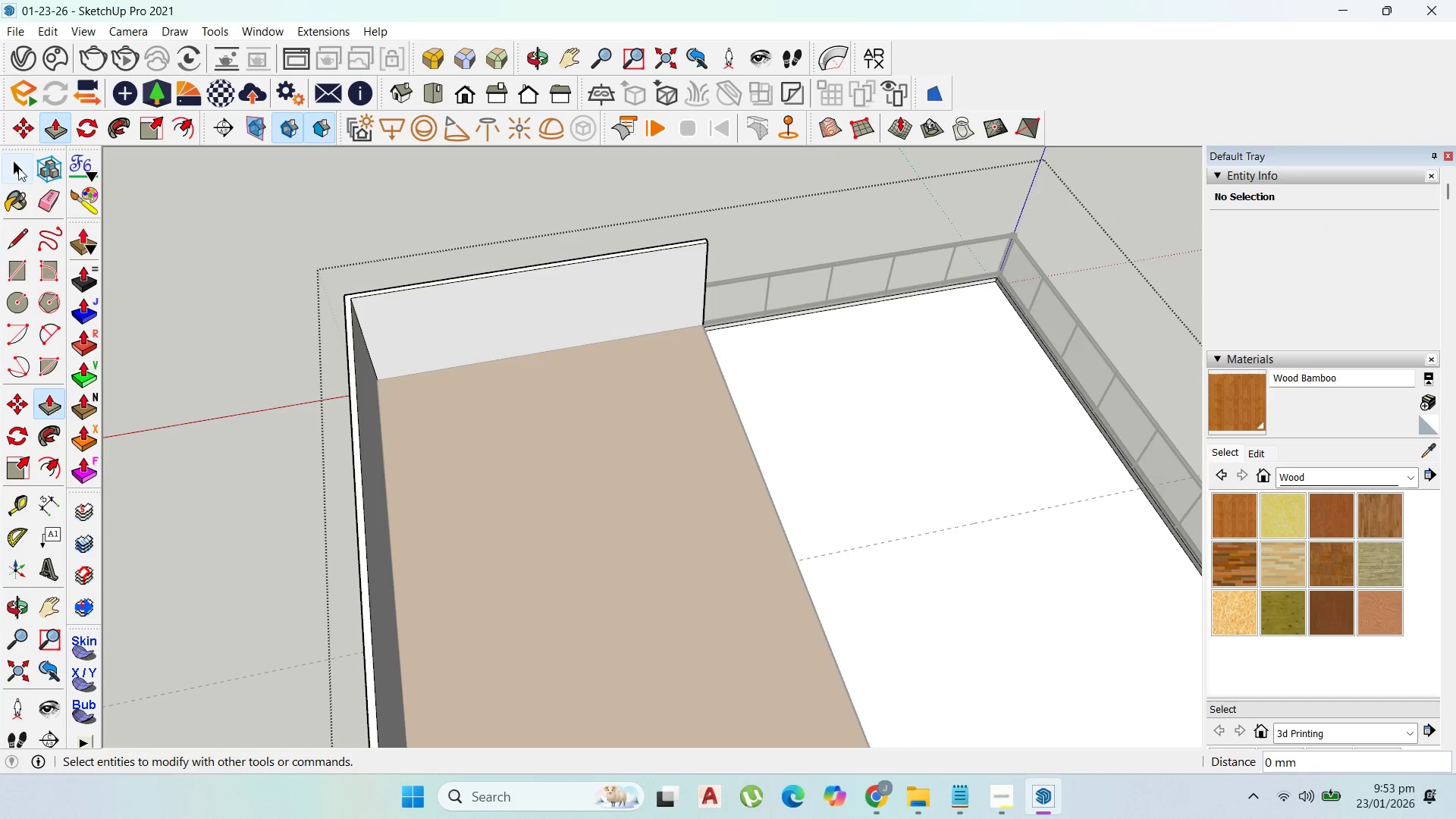 
scroll: coordinate [581, 244], scroll_direction: down, amount: 9.0
 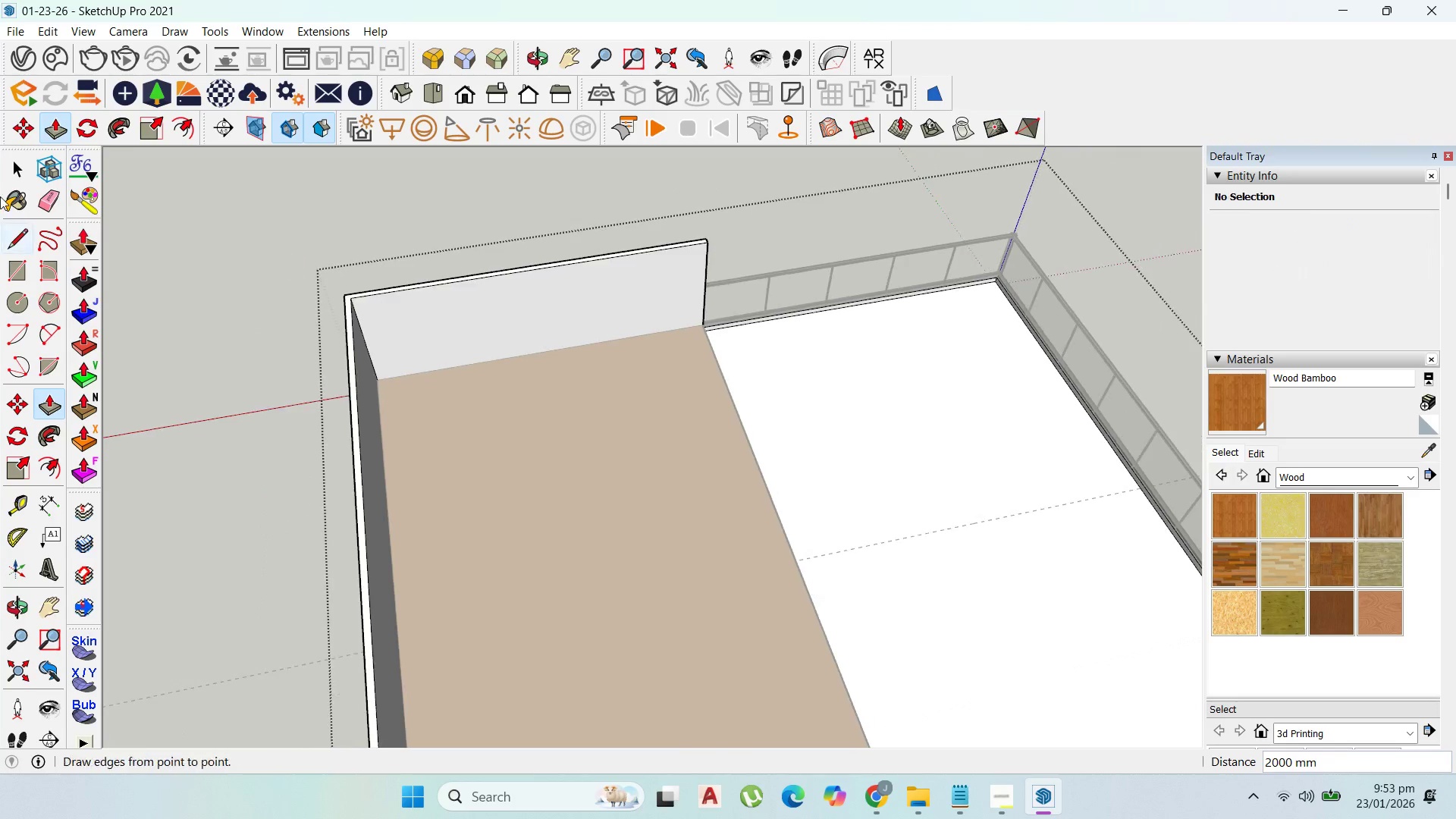 
left_click_drag(start_coordinate=[18, 166], to_coordinate=[22, 165])
 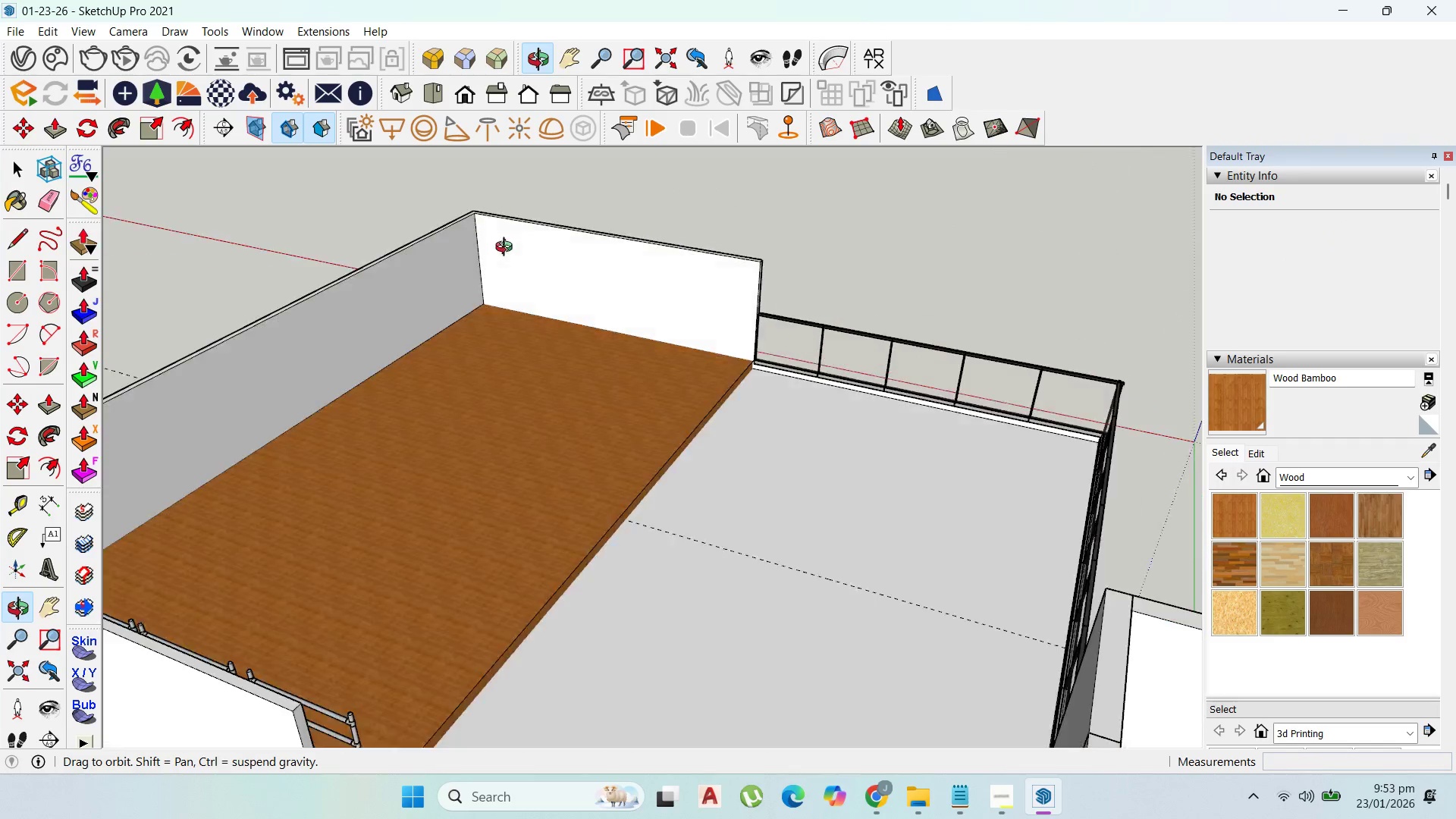 
key(Escape)
 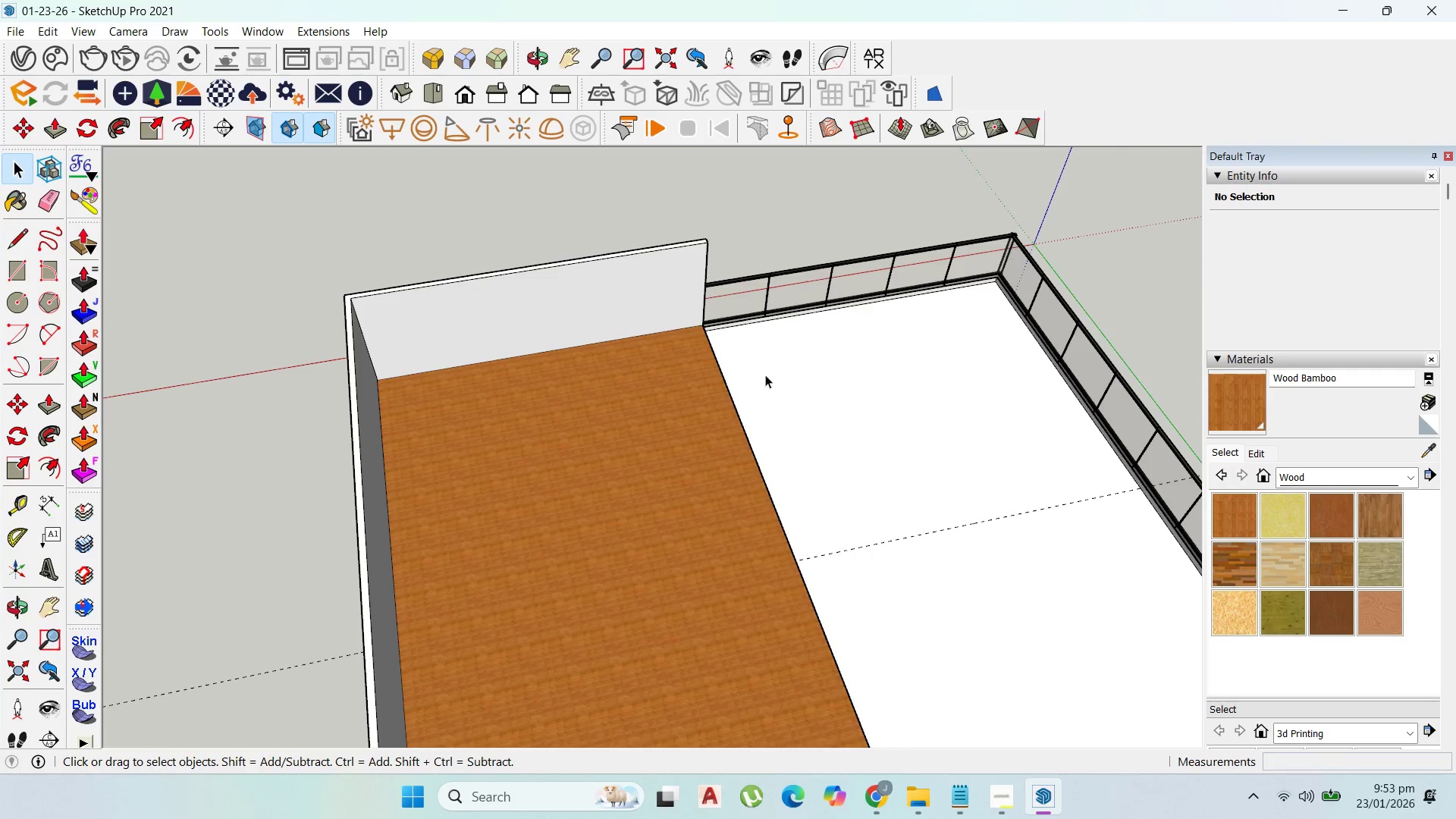 
key(Escape)
 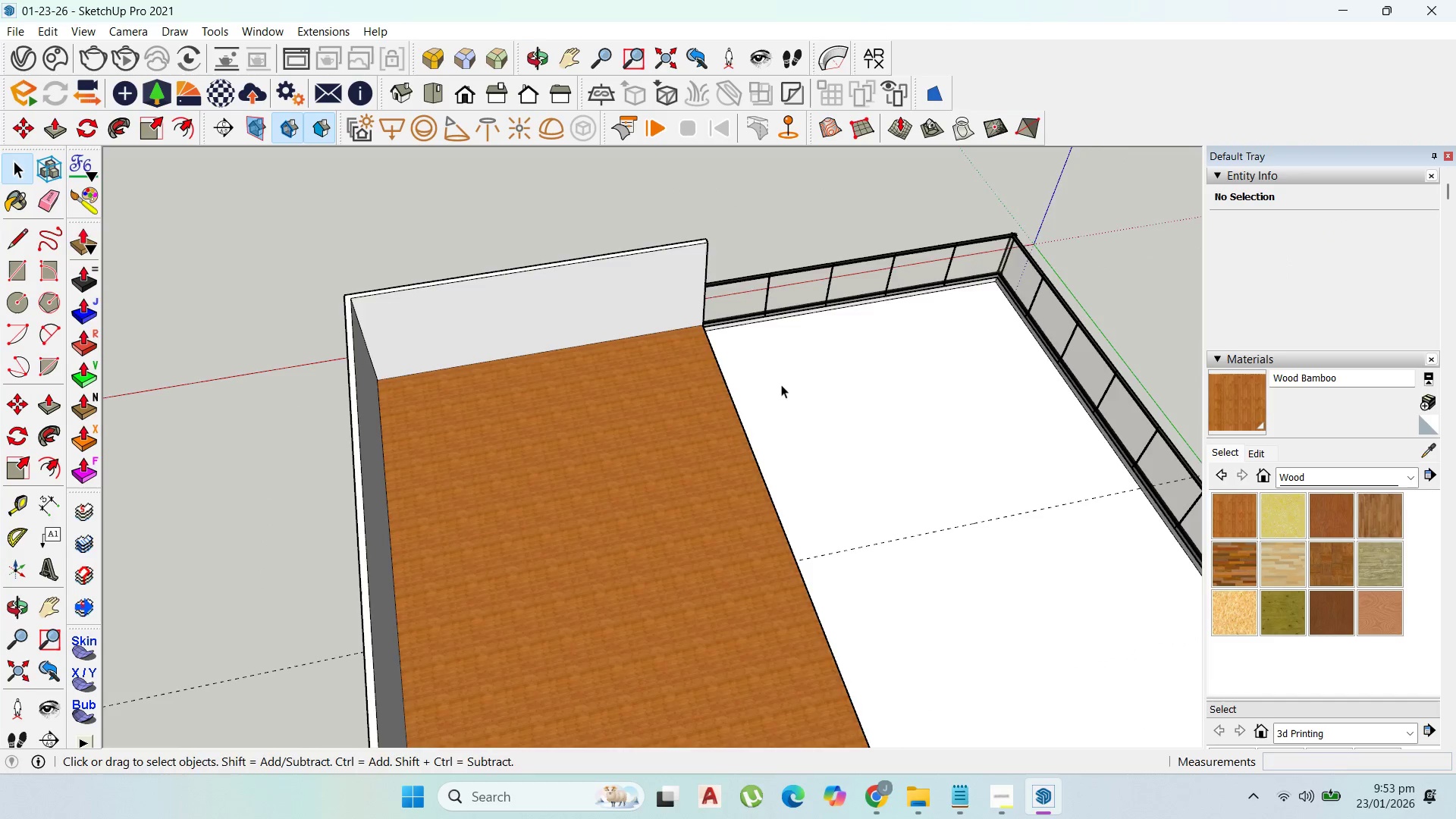 
key(Escape)
 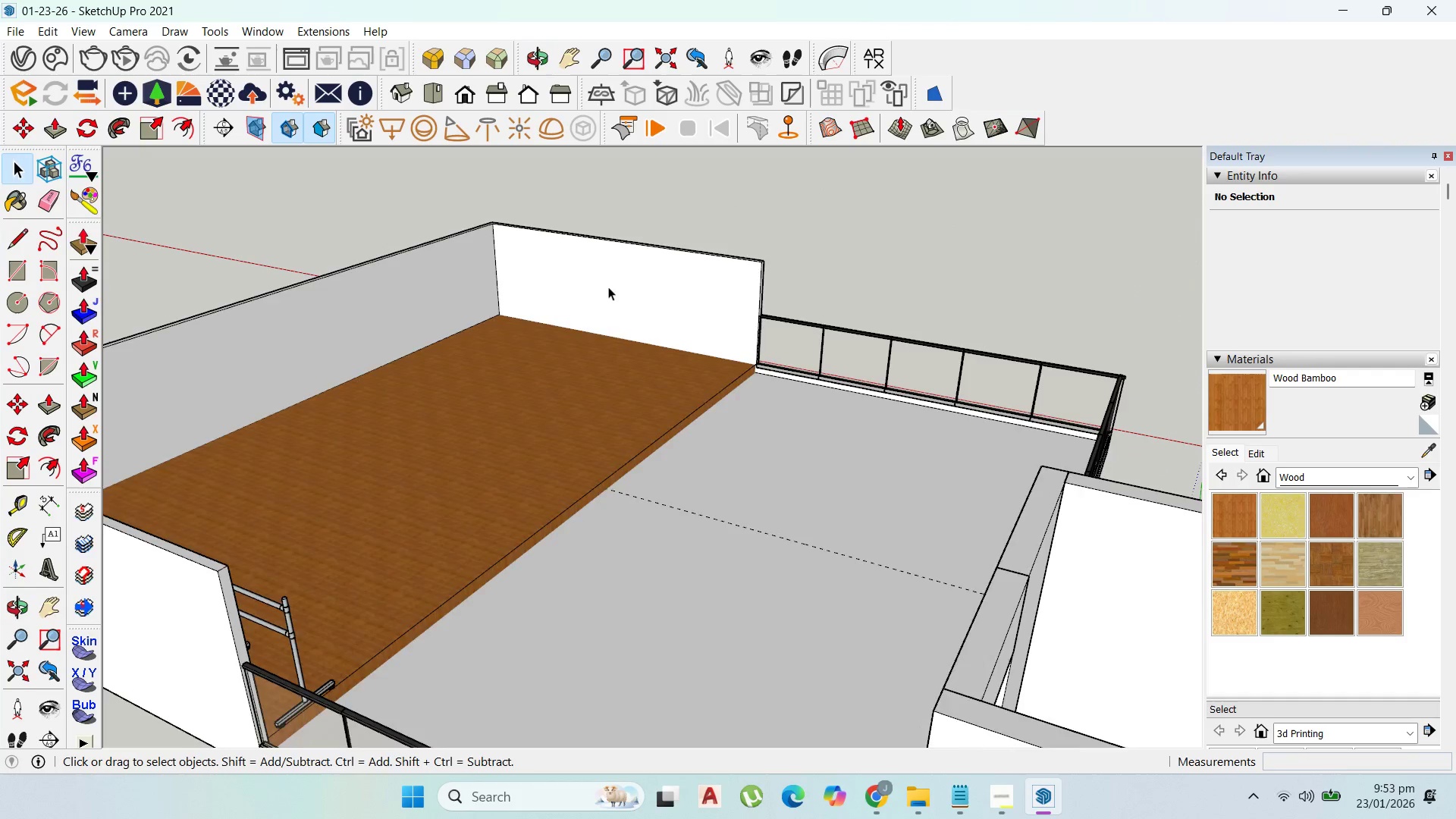 
scroll: coordinate [557, 502], scroll_direction: up, amount: 29.0
 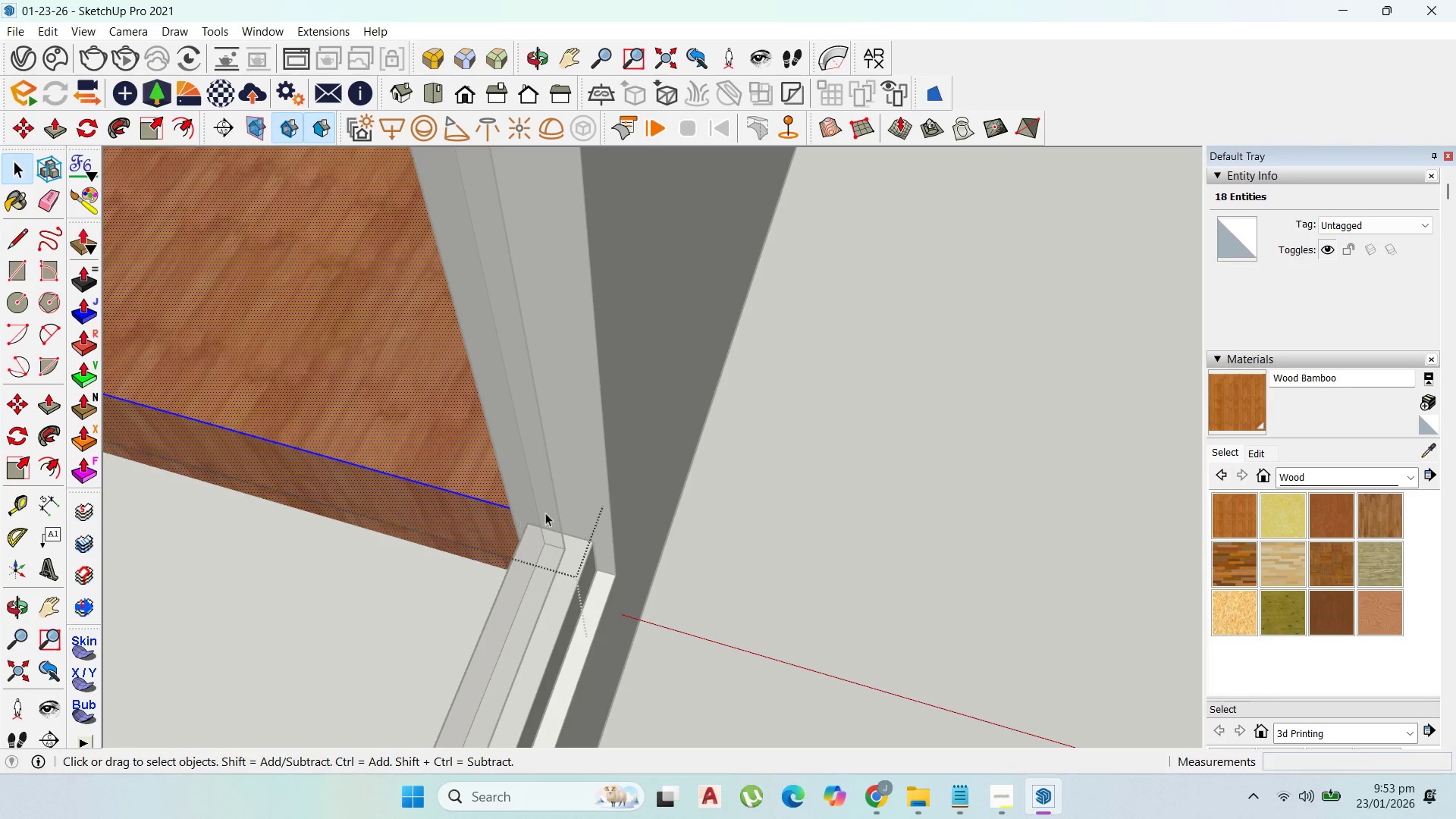 
key(P)
 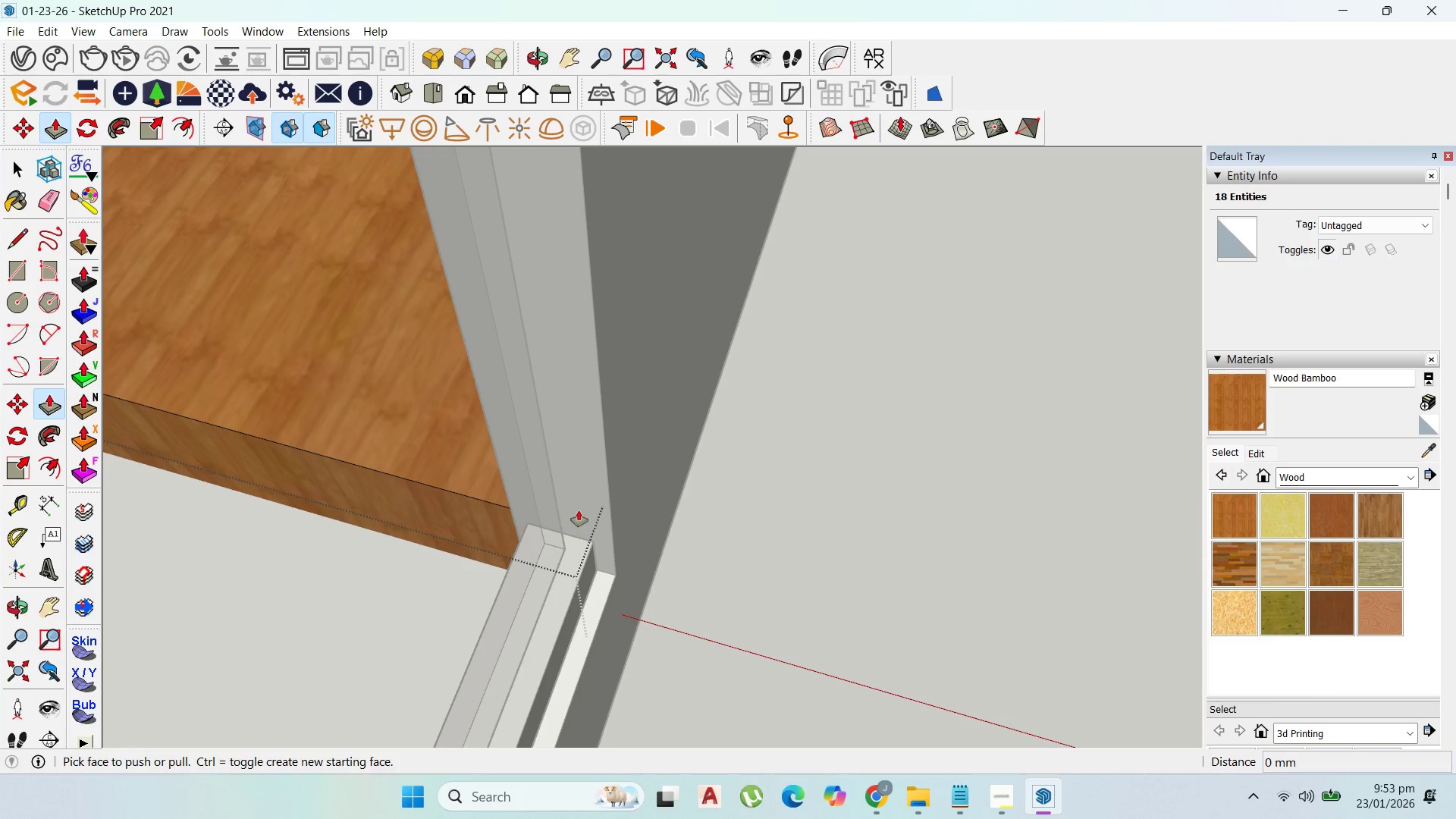 
left_click([579, 510])
 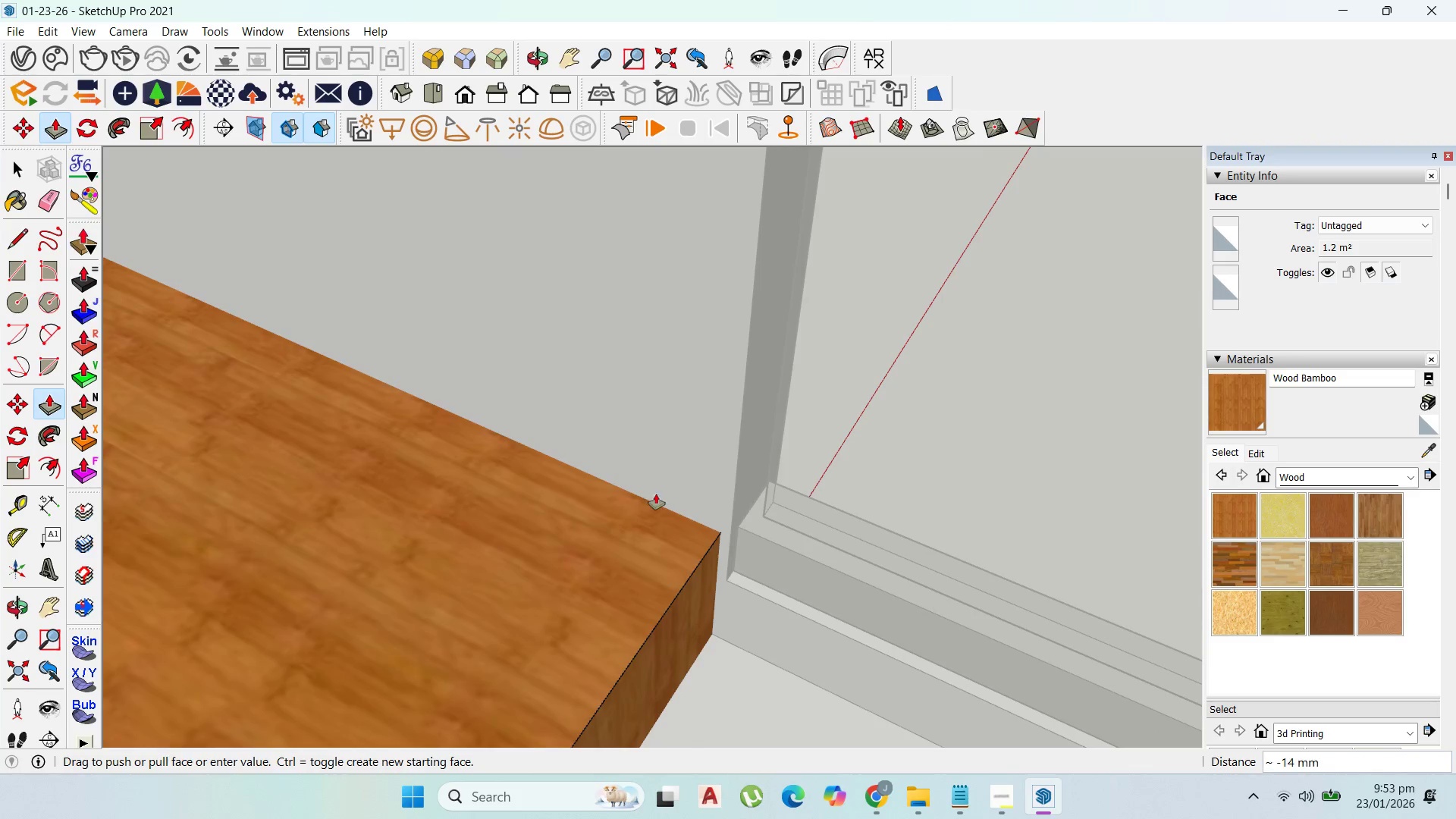 
left_click([692, 469])
 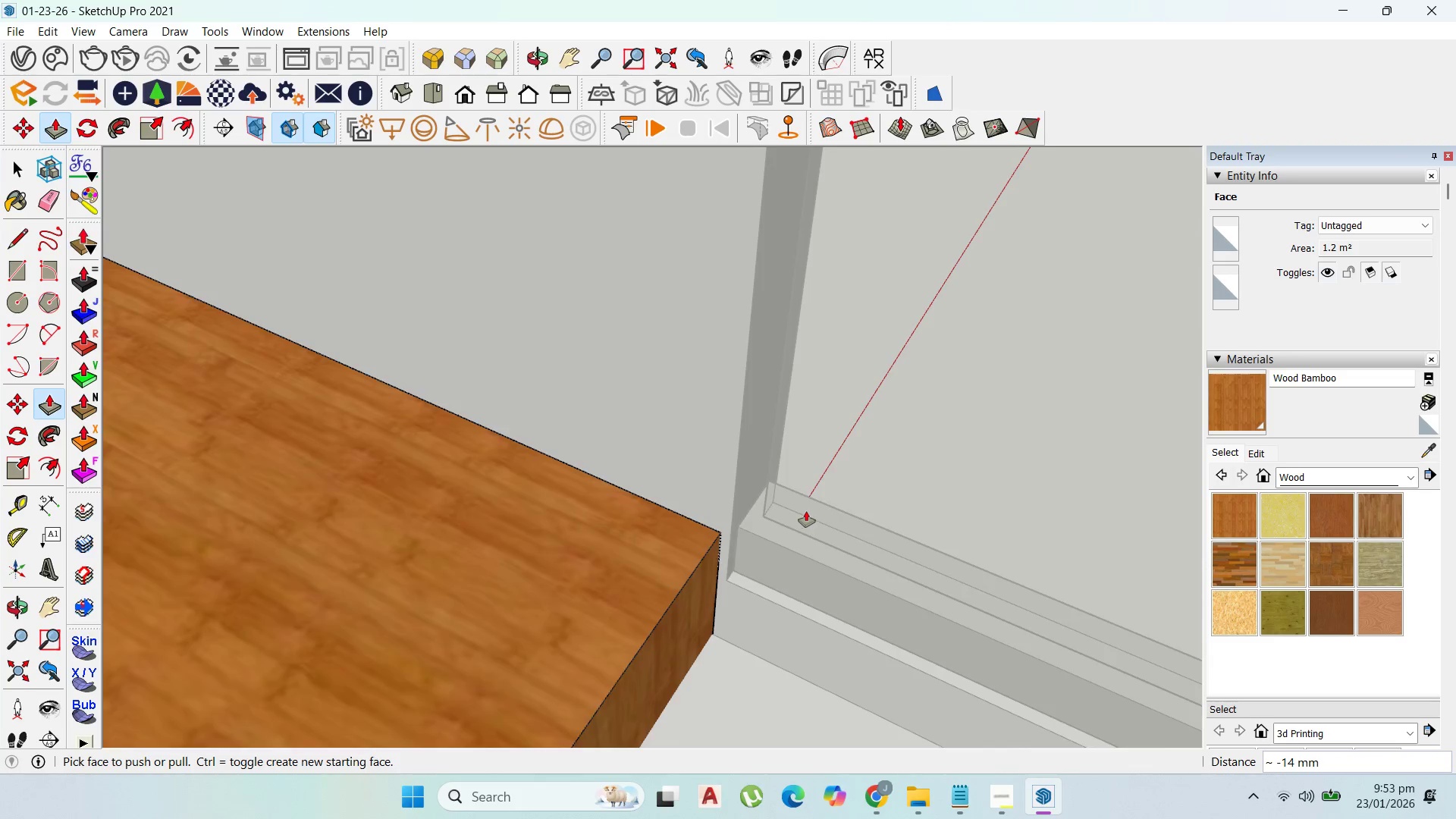 
scroll: coordinate [836, 414], scroll_direction: down, amount: 36.0
 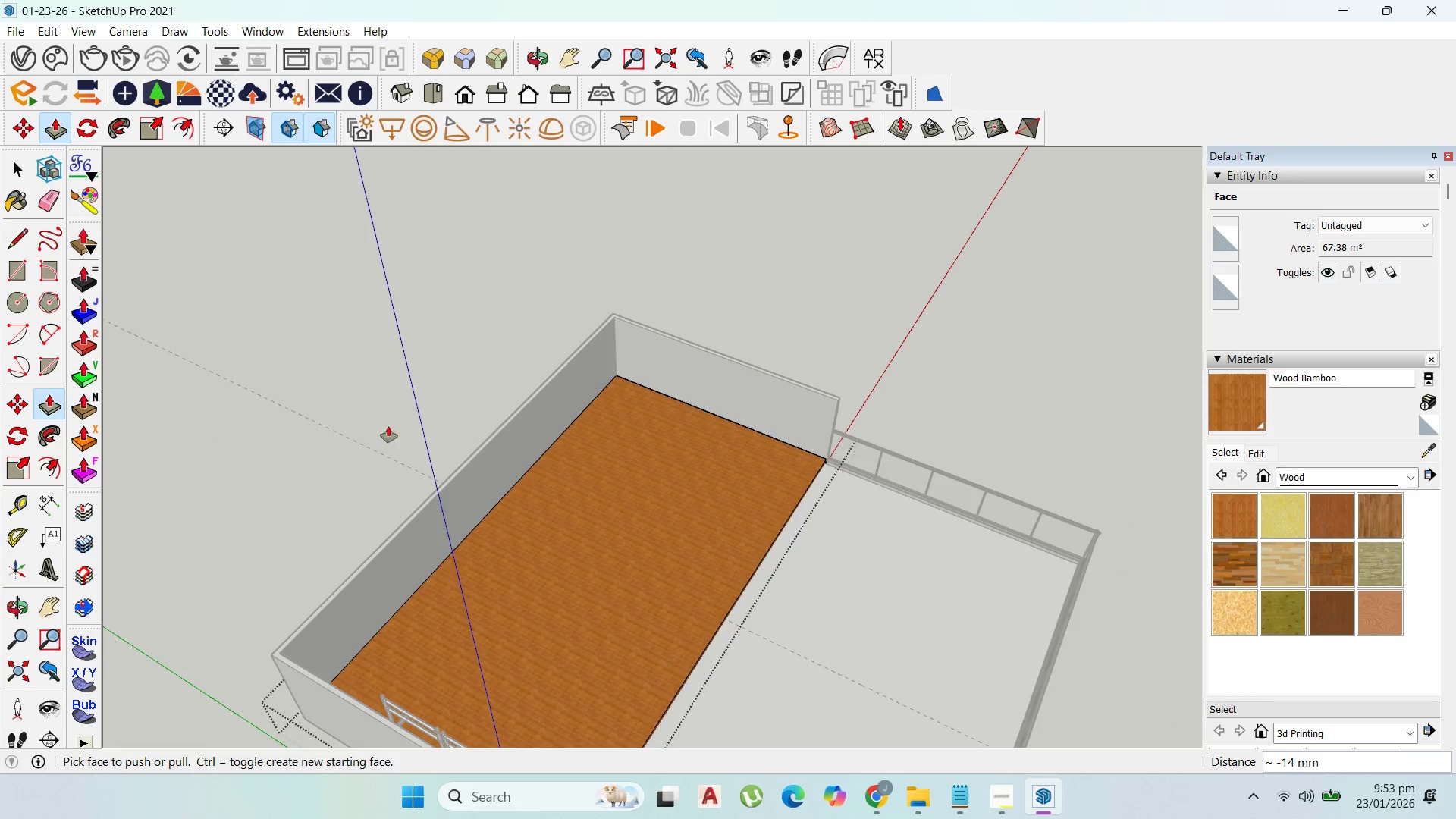 
scroll: coordinate [768, 550], scroll_direction: up, amount: 9.0
 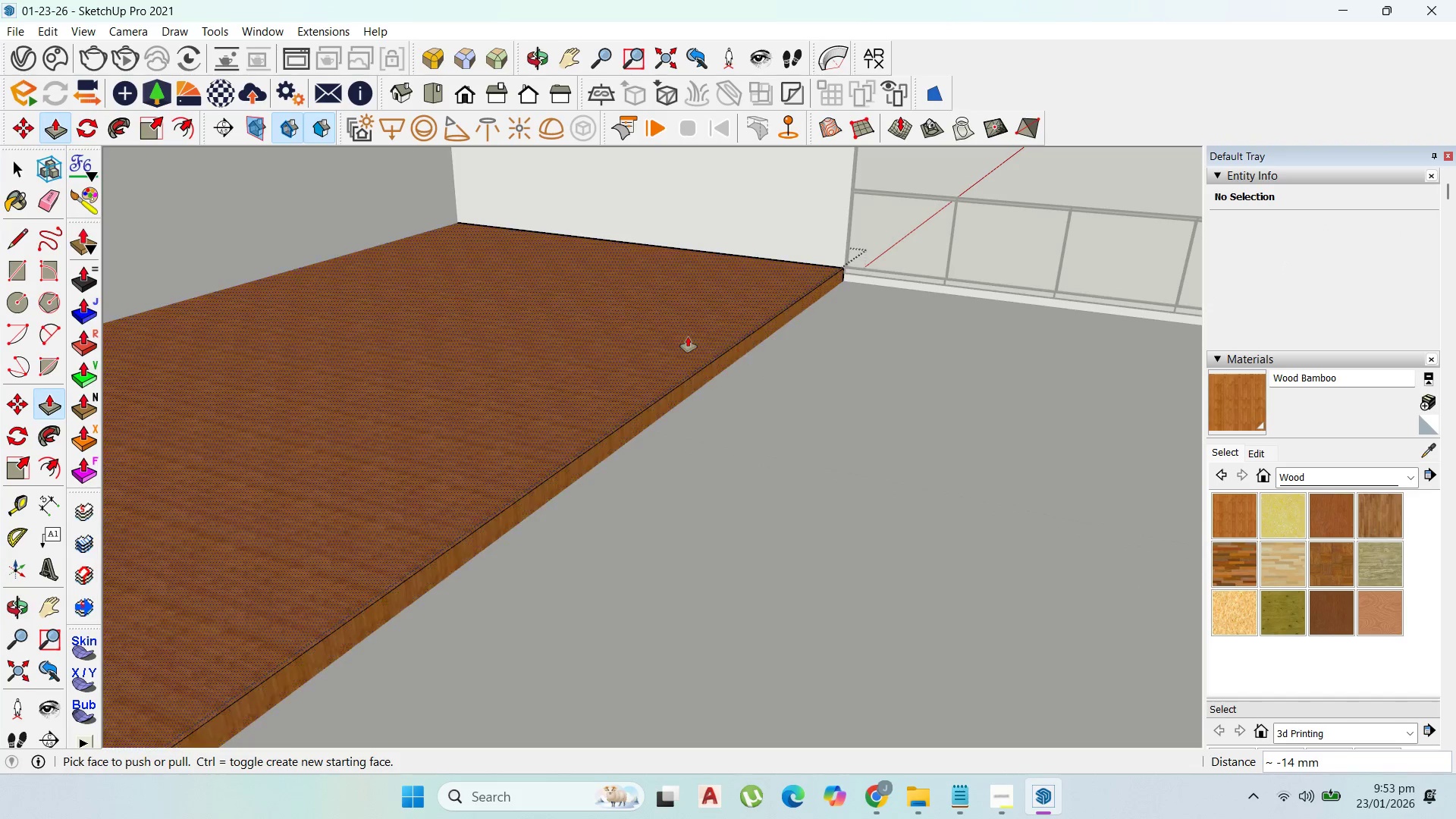 
left_click([686, 335])
 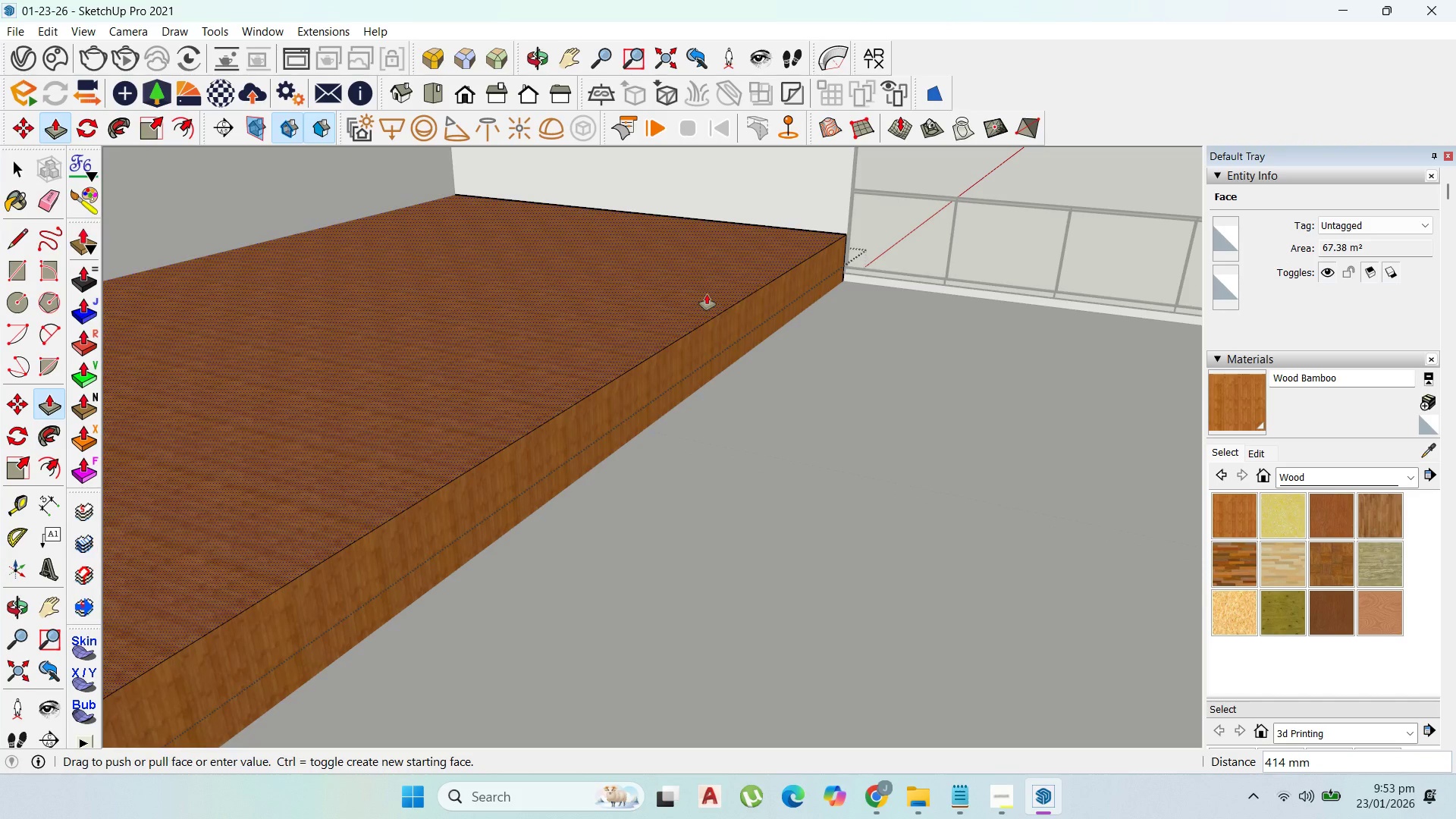 
type(200)
 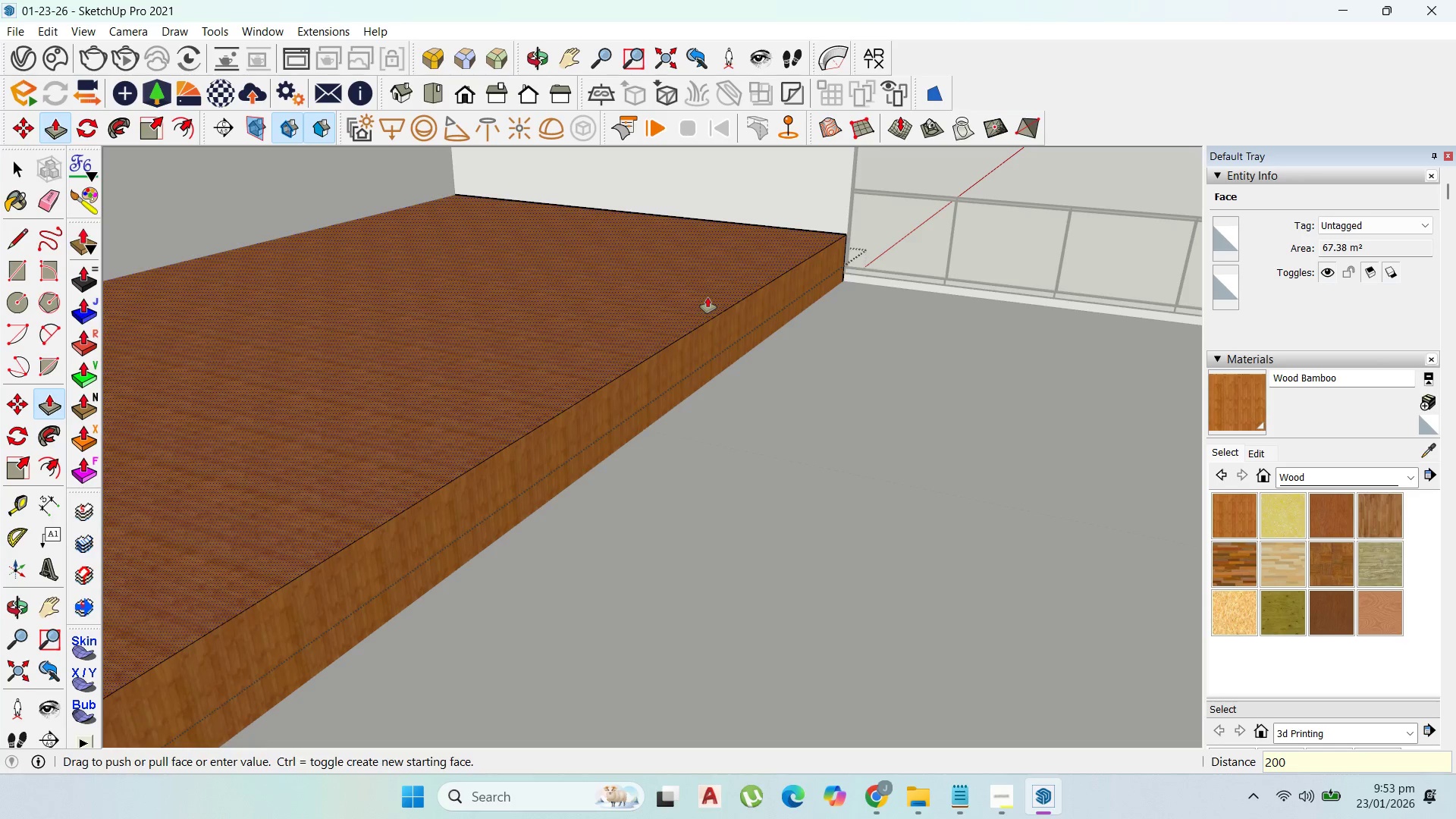 
key(Enter)
 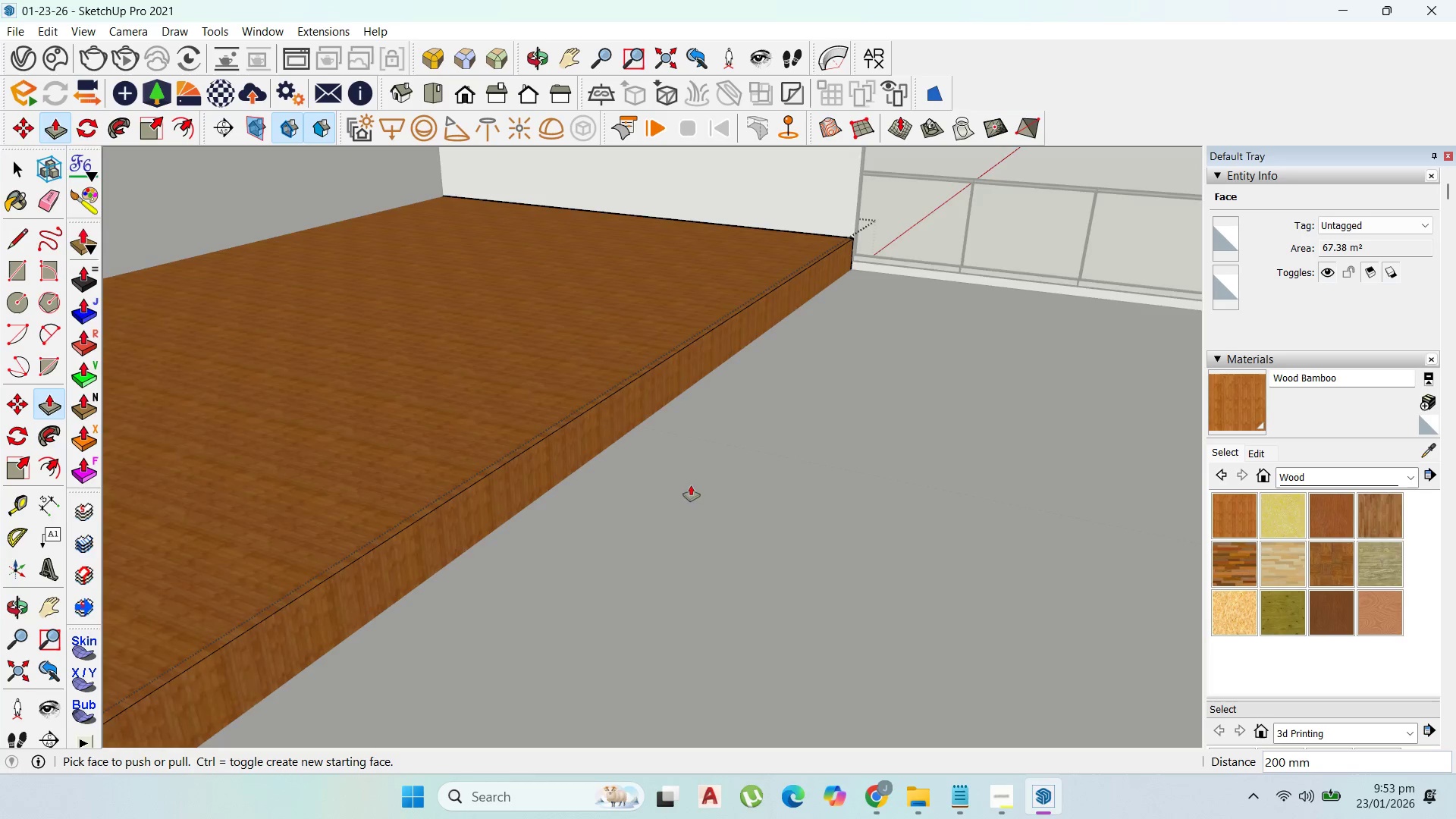 
scroll: coordinate [607, 540], scroll_direction: up, amount: 5.0
 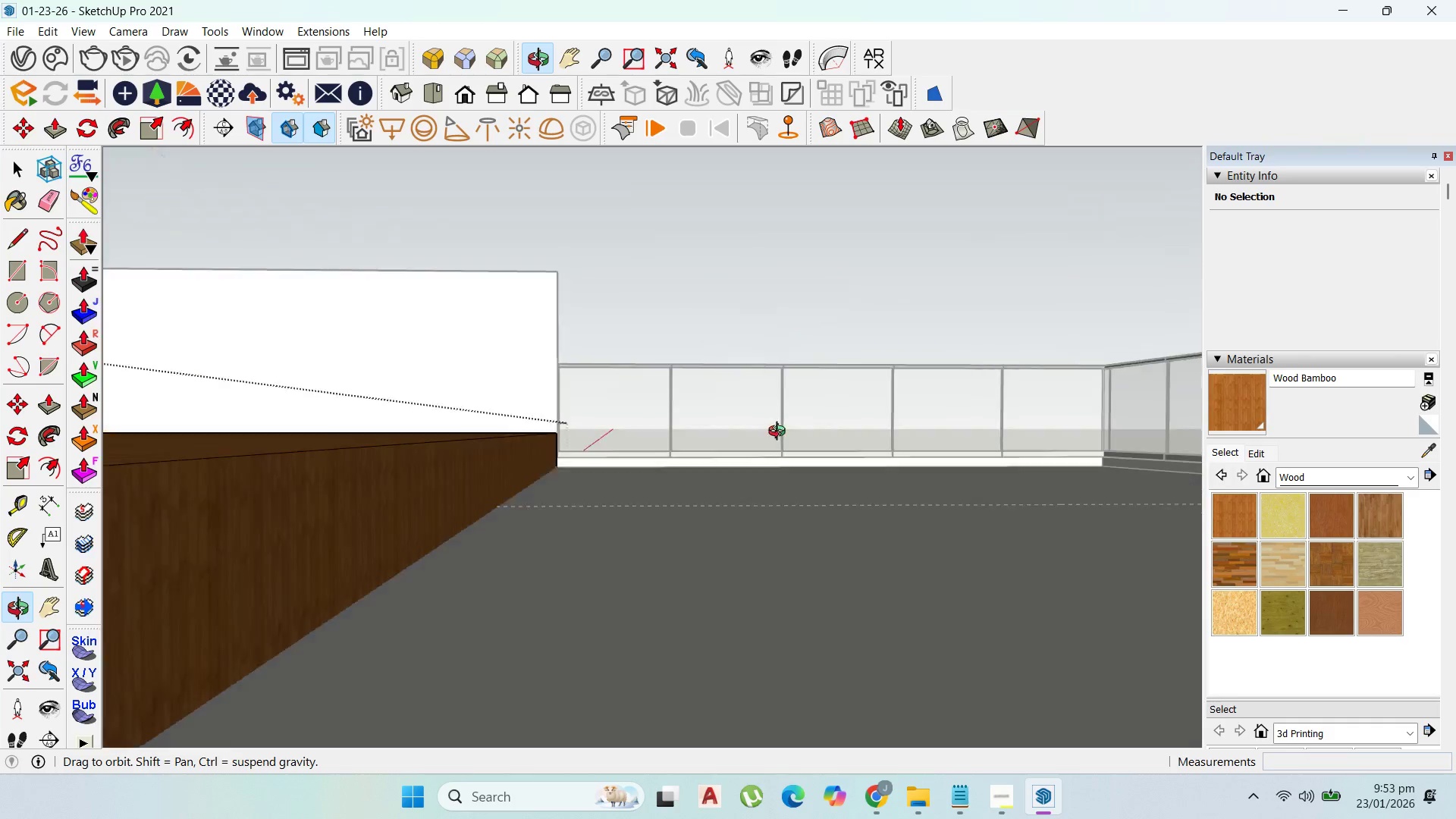 
key(Escape)
 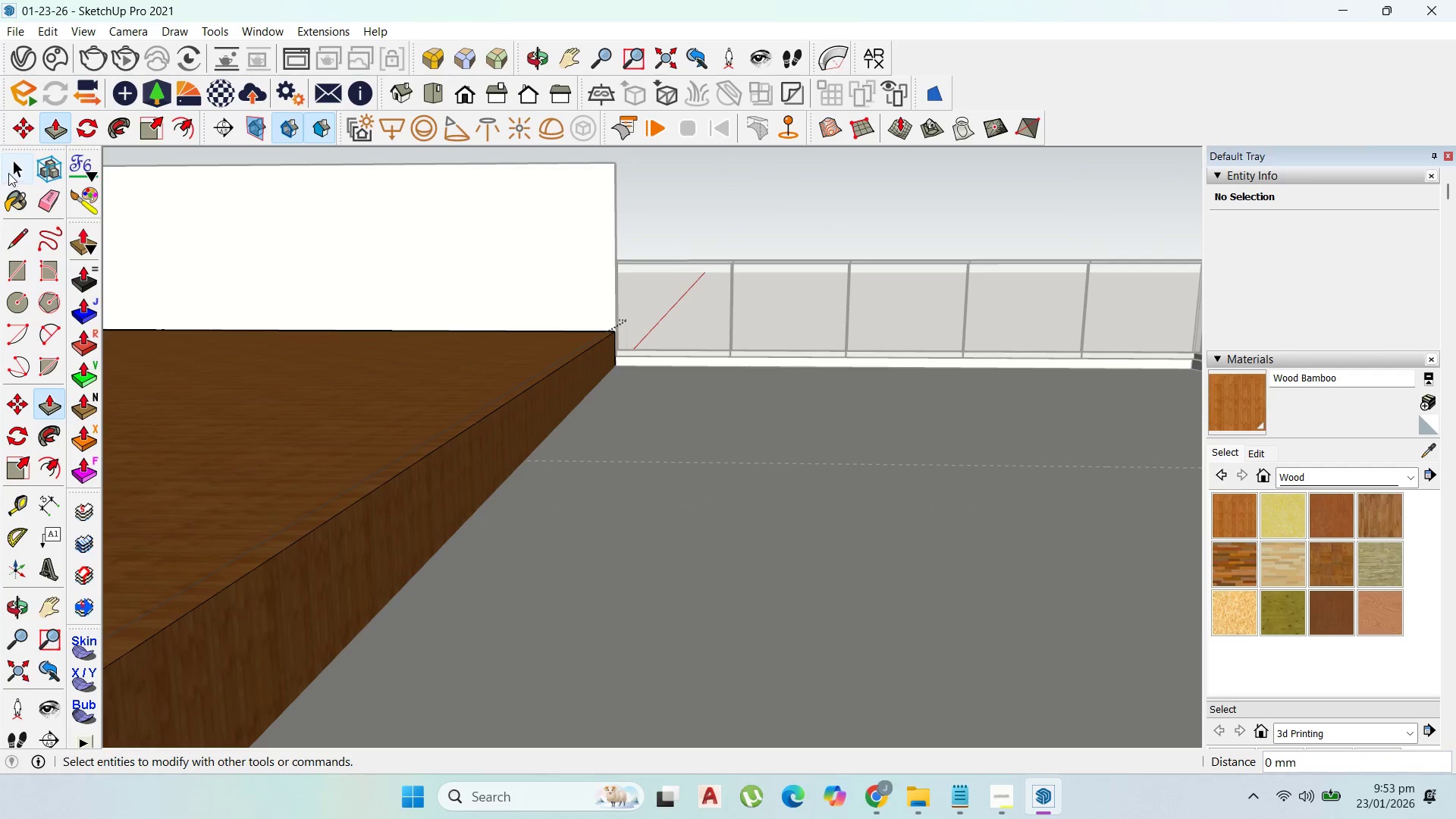 
left_click([14, 170])
 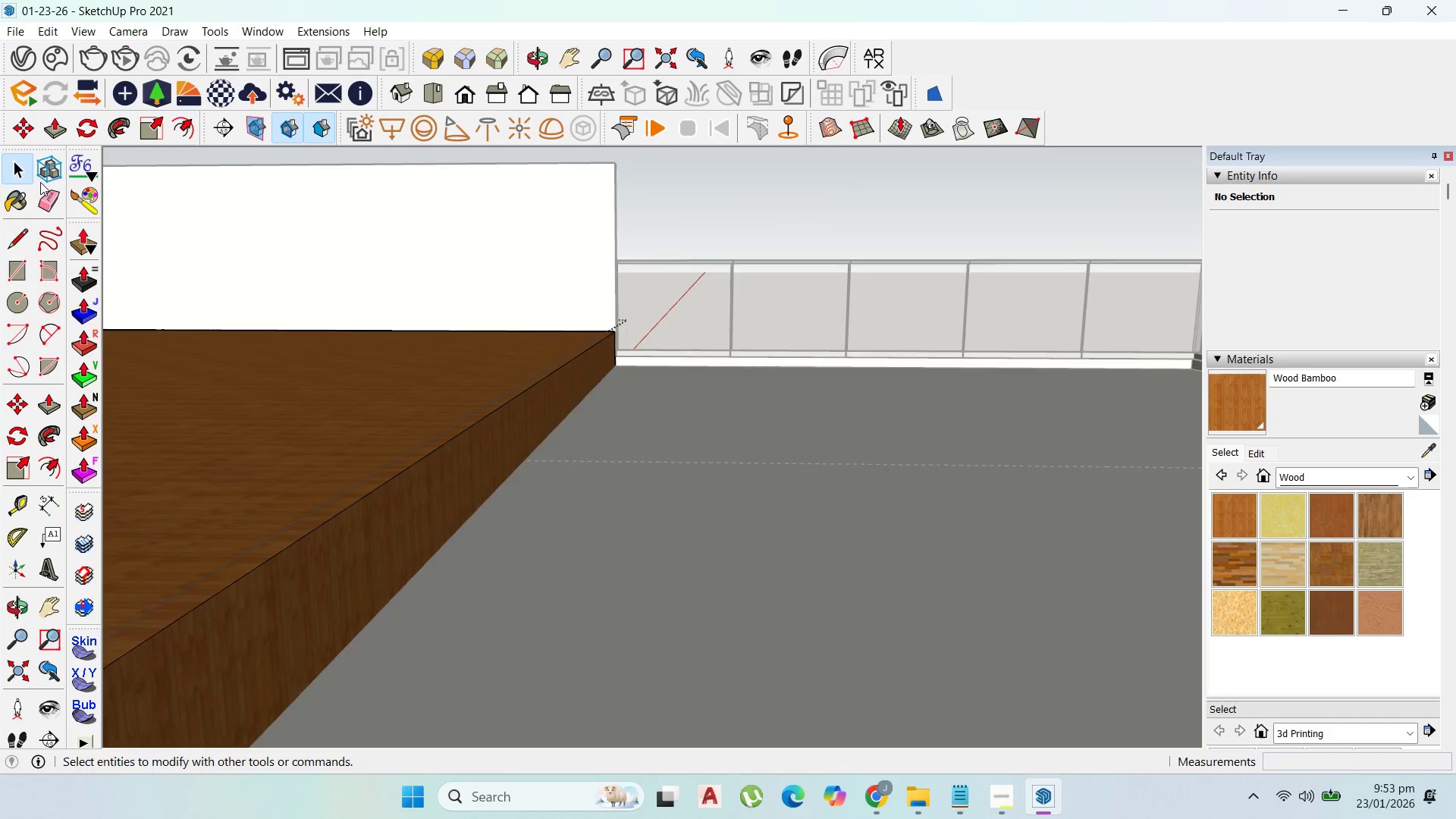 
key(Escape)
 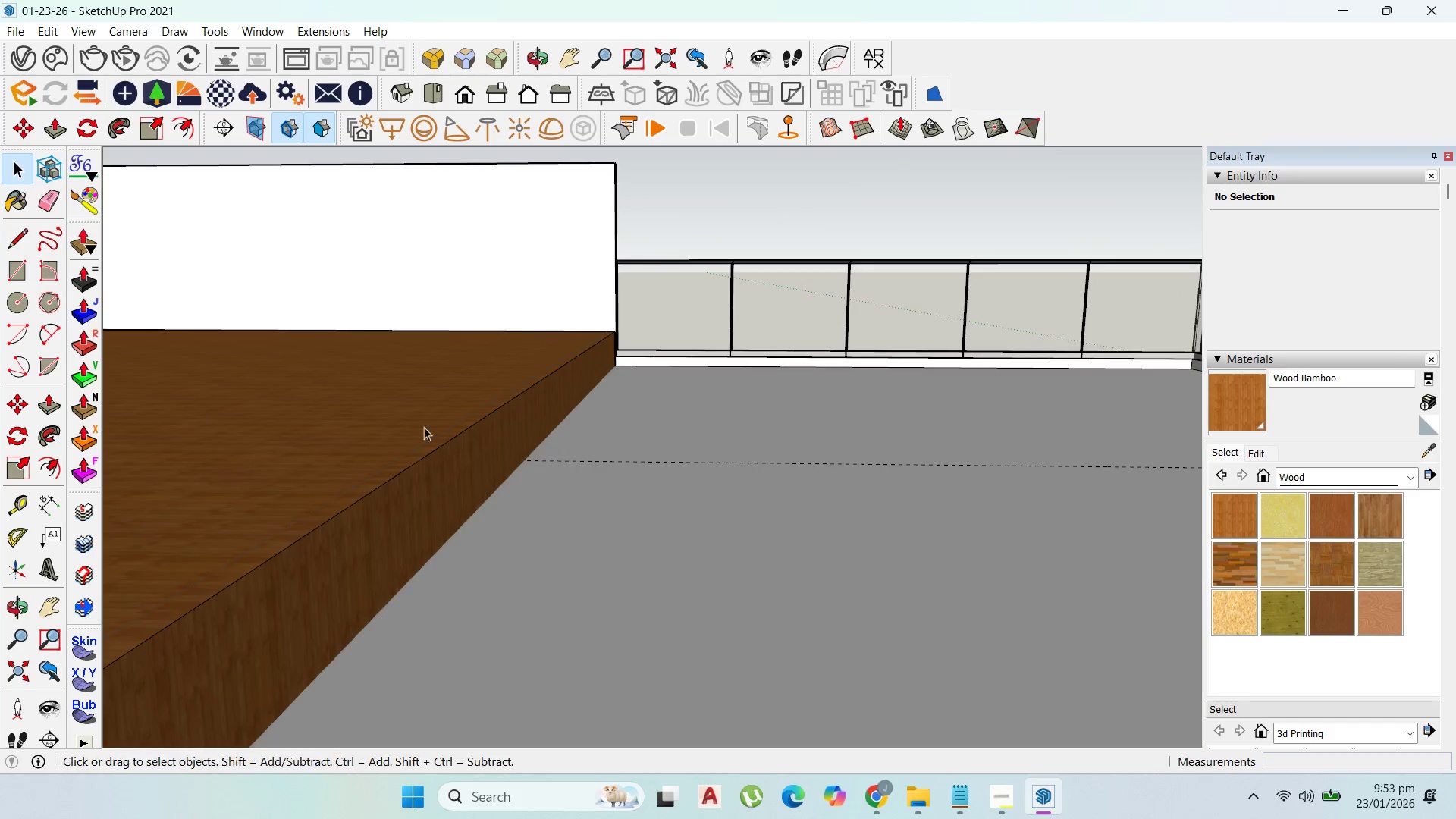 
key(Escape)
 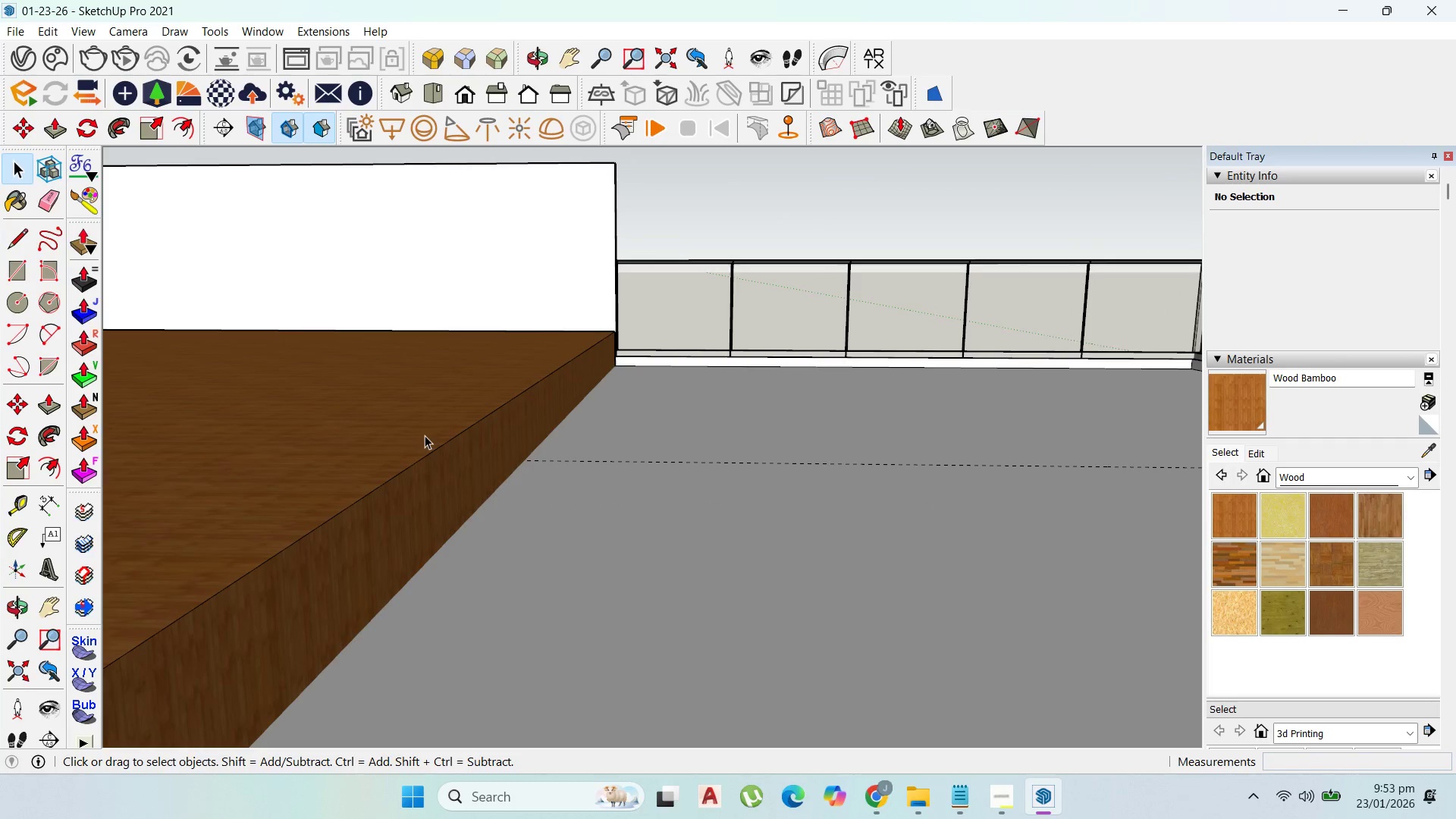 
double_click([425, 435])
 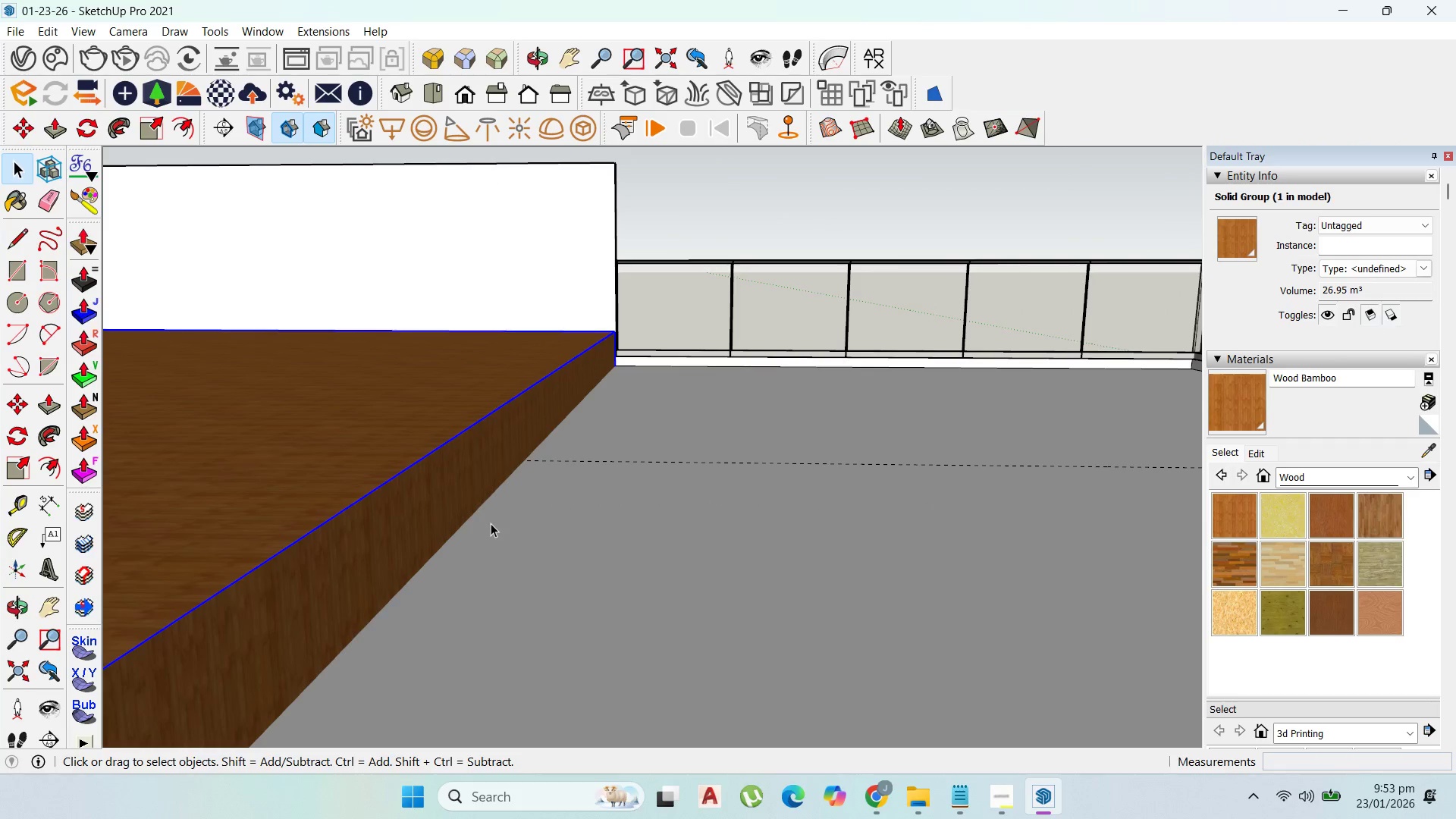 
key(M)
 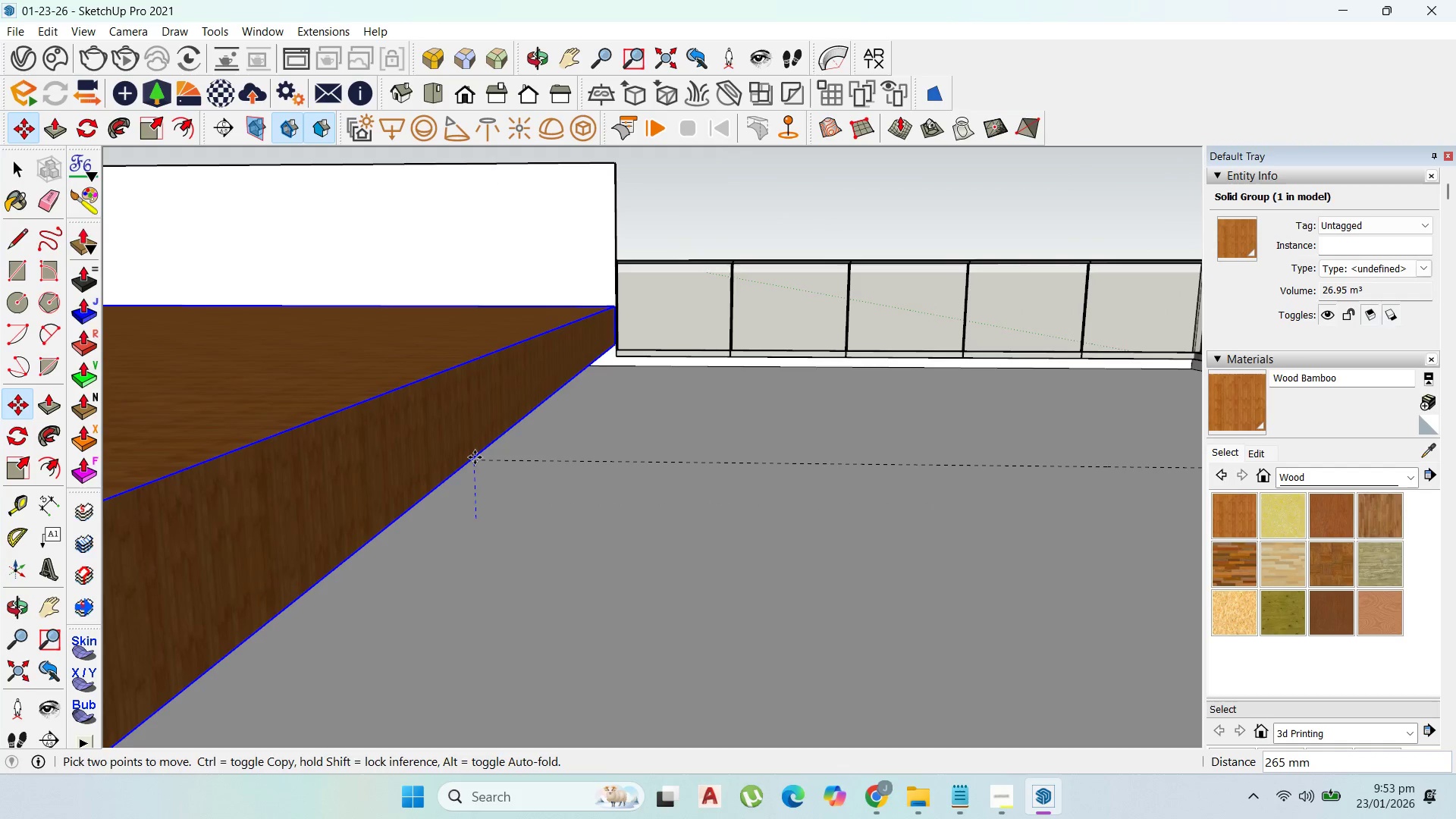 
left_click([475, 457])
 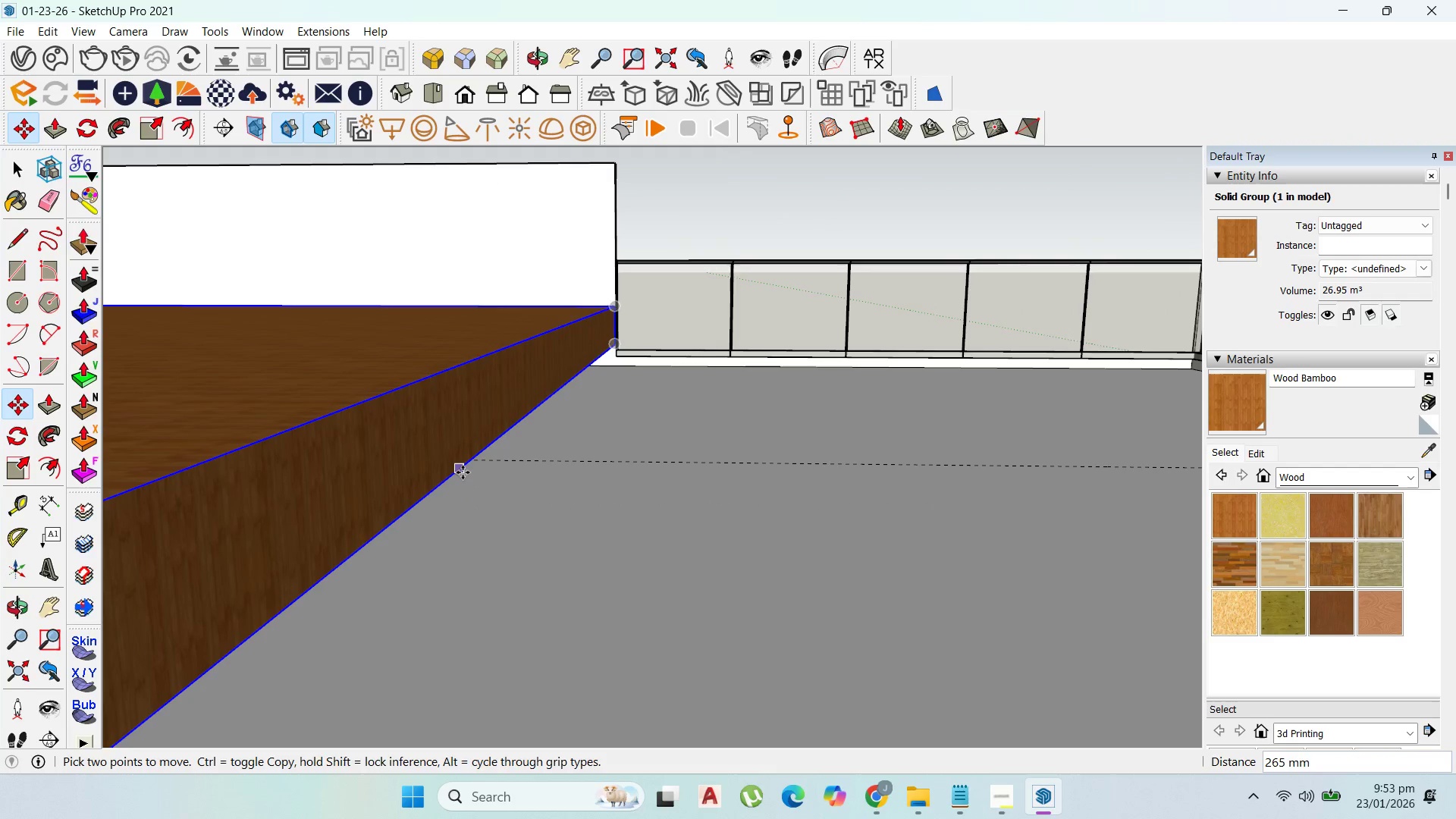 
left_click_drag(start_coordinate=[463, 472], to_coordinate=[462, 477])
 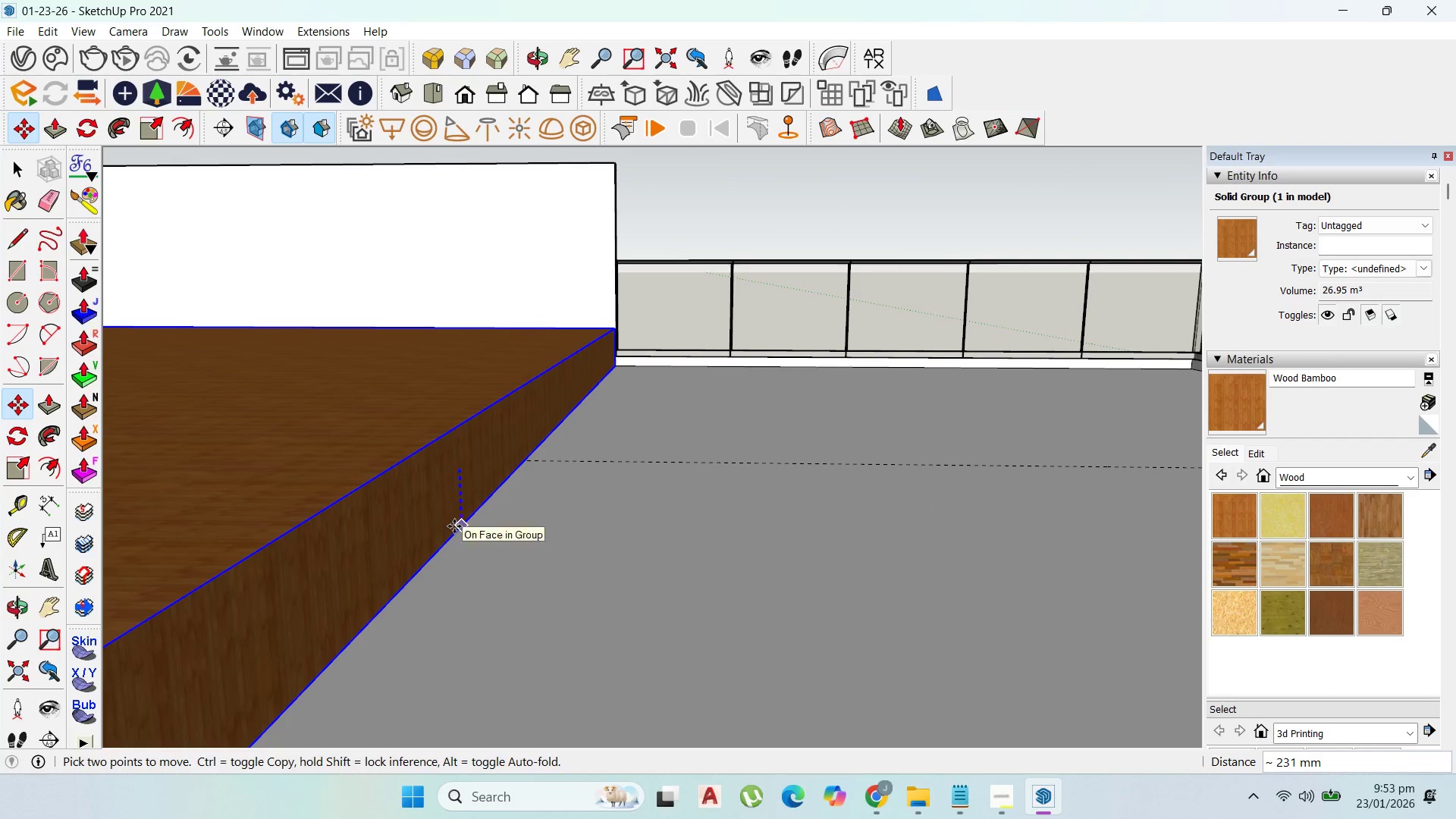 
hold_key(key=ShiftLeft, duration=0.8)
 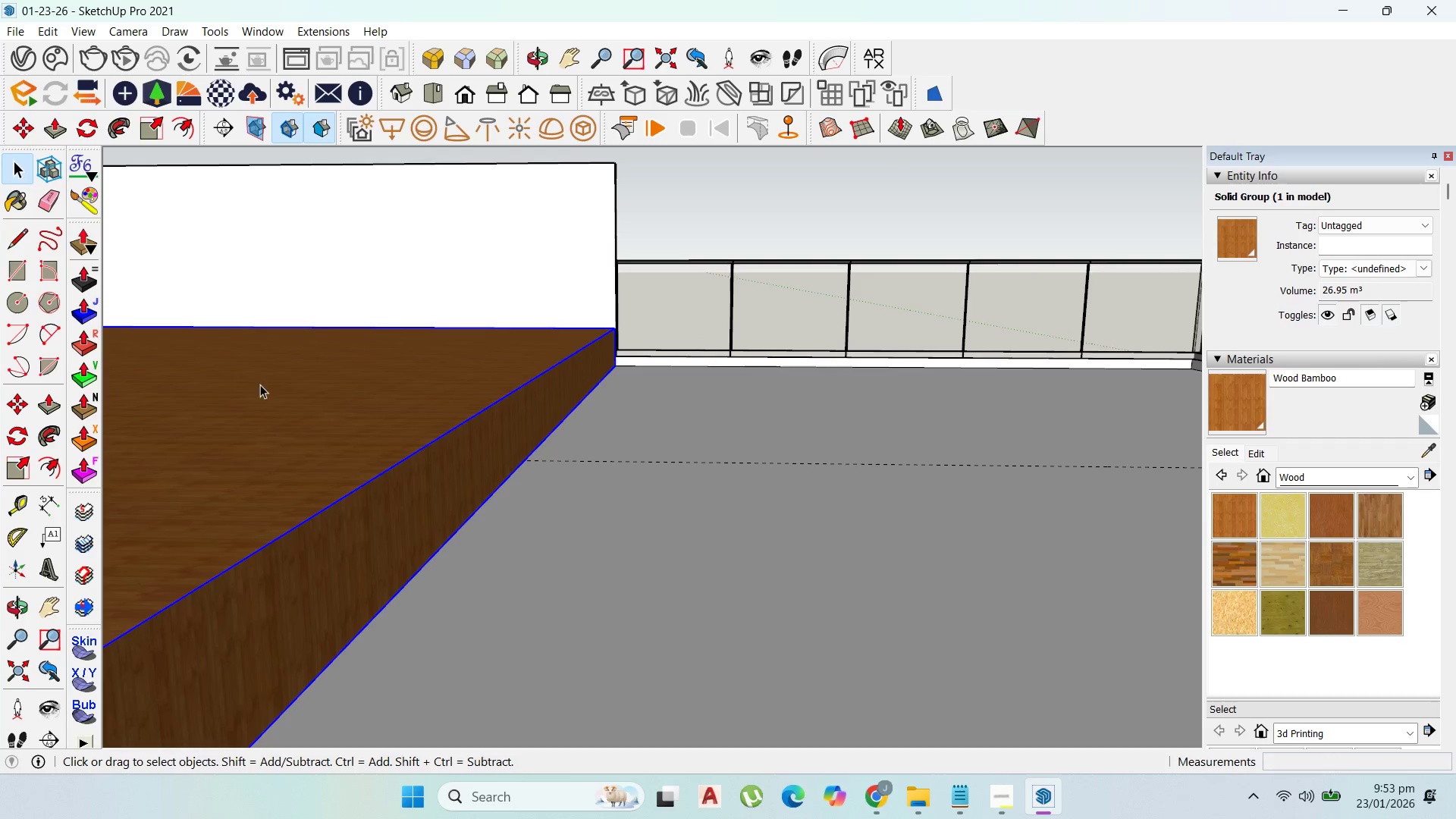 
double_click([271, 388])